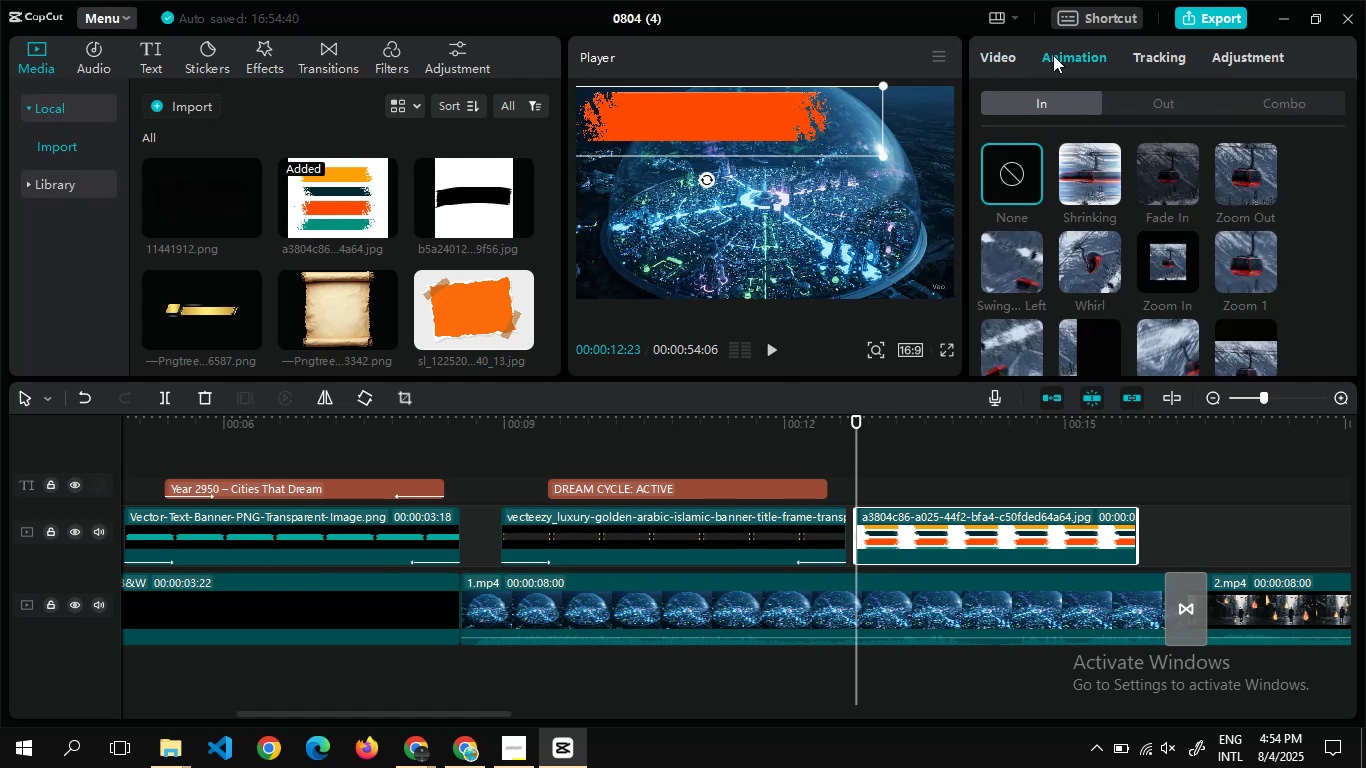 
left_click([1142, 254])
 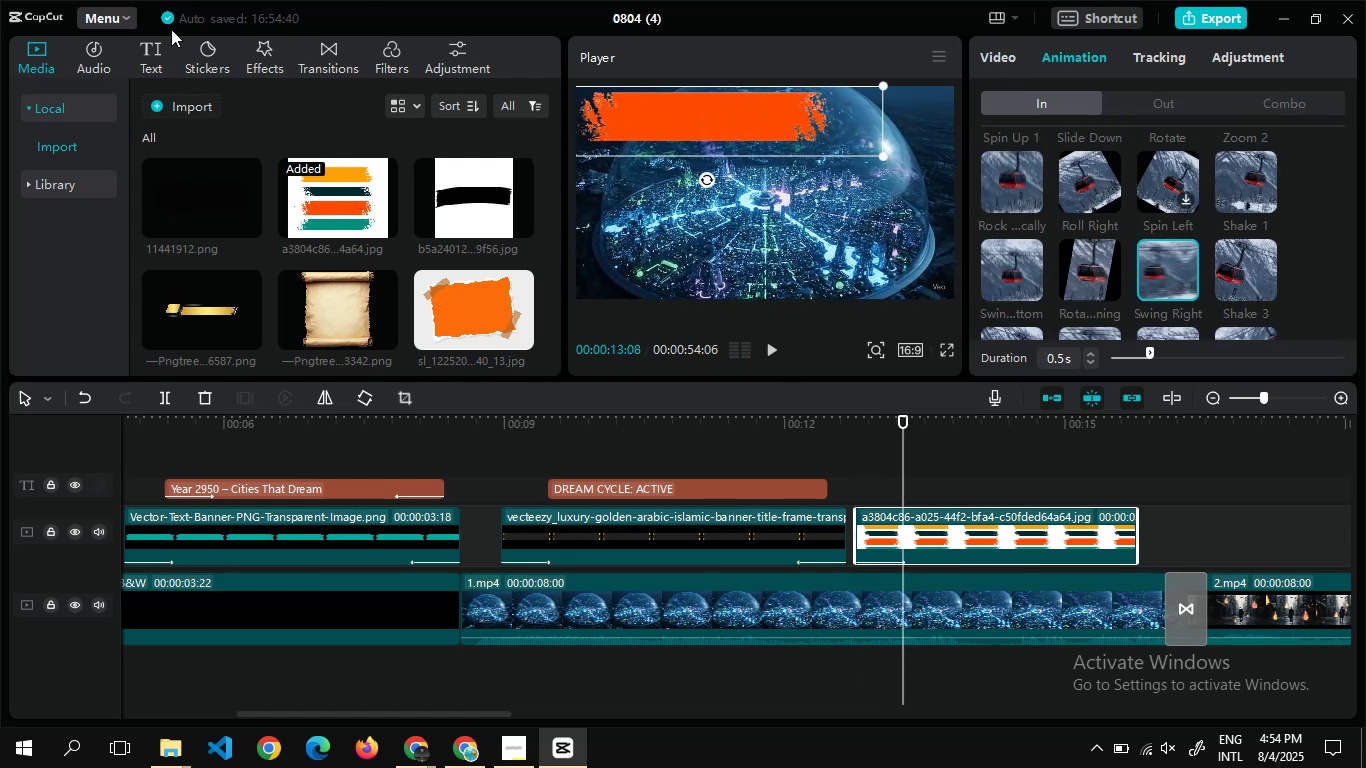 
left_click([154, 47])
 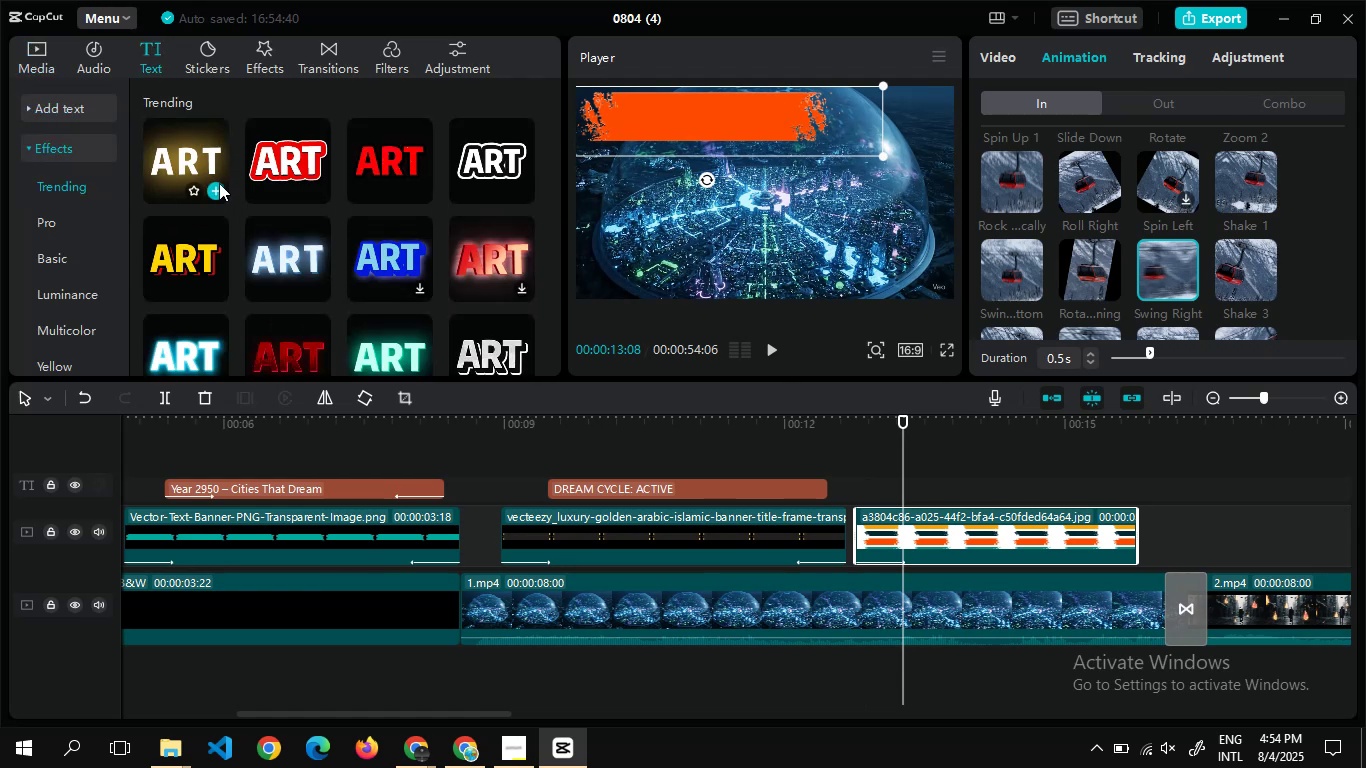 
left_click([219, 182])
 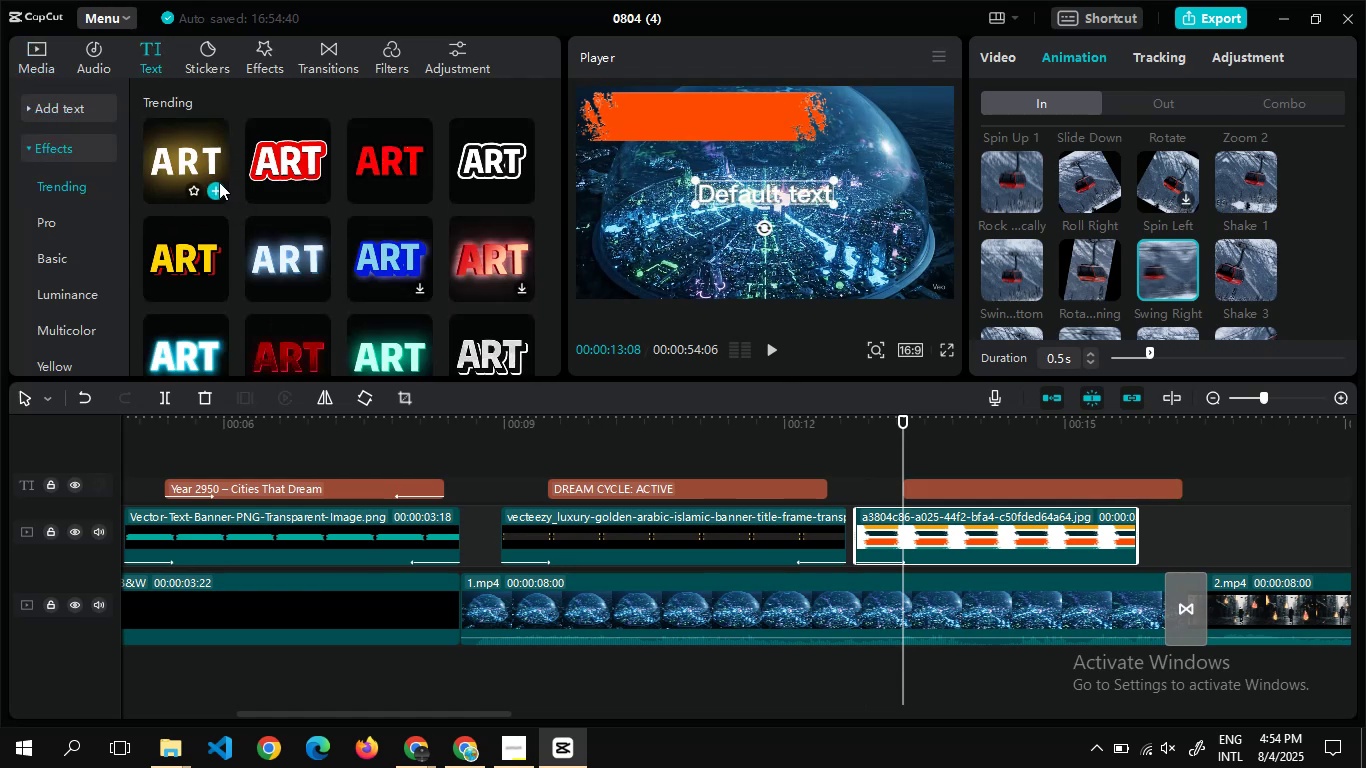 
key(Alt+Tab)
 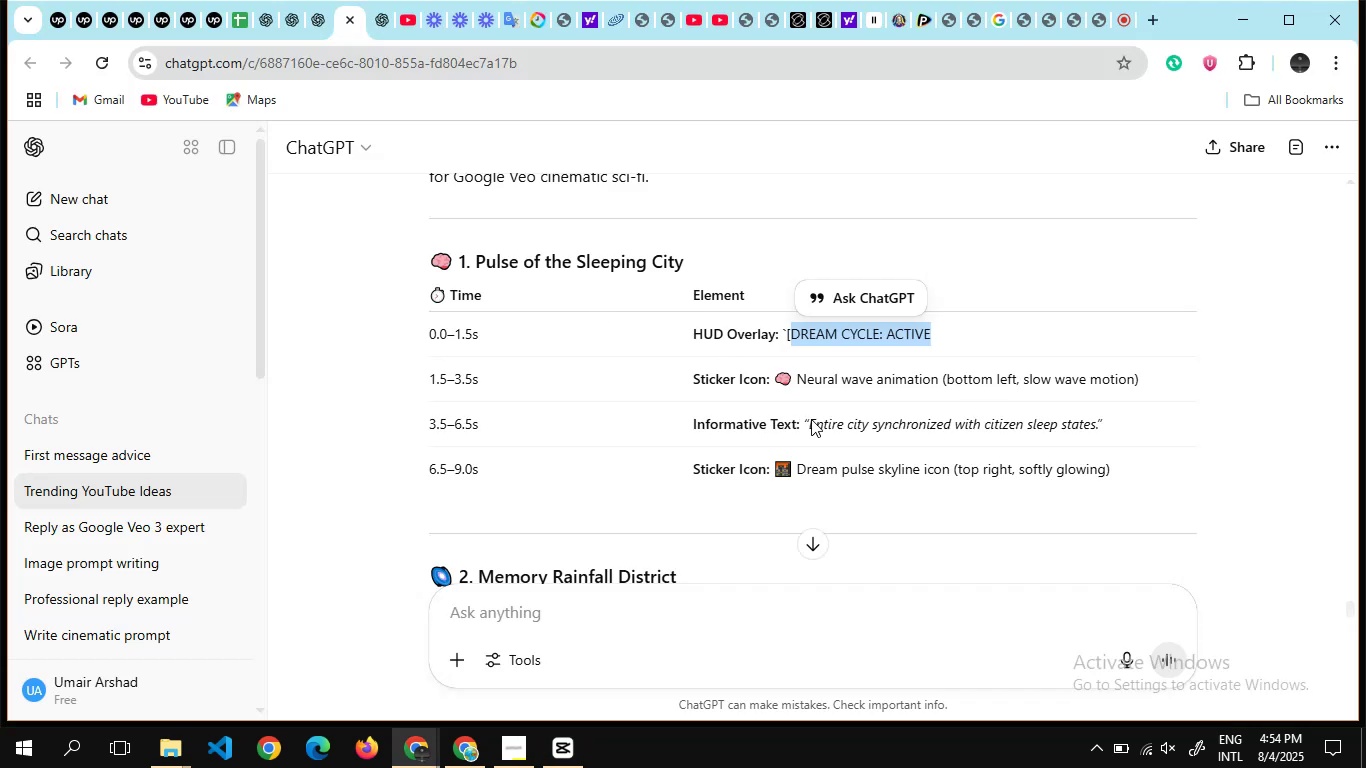 
wait(8.62)
 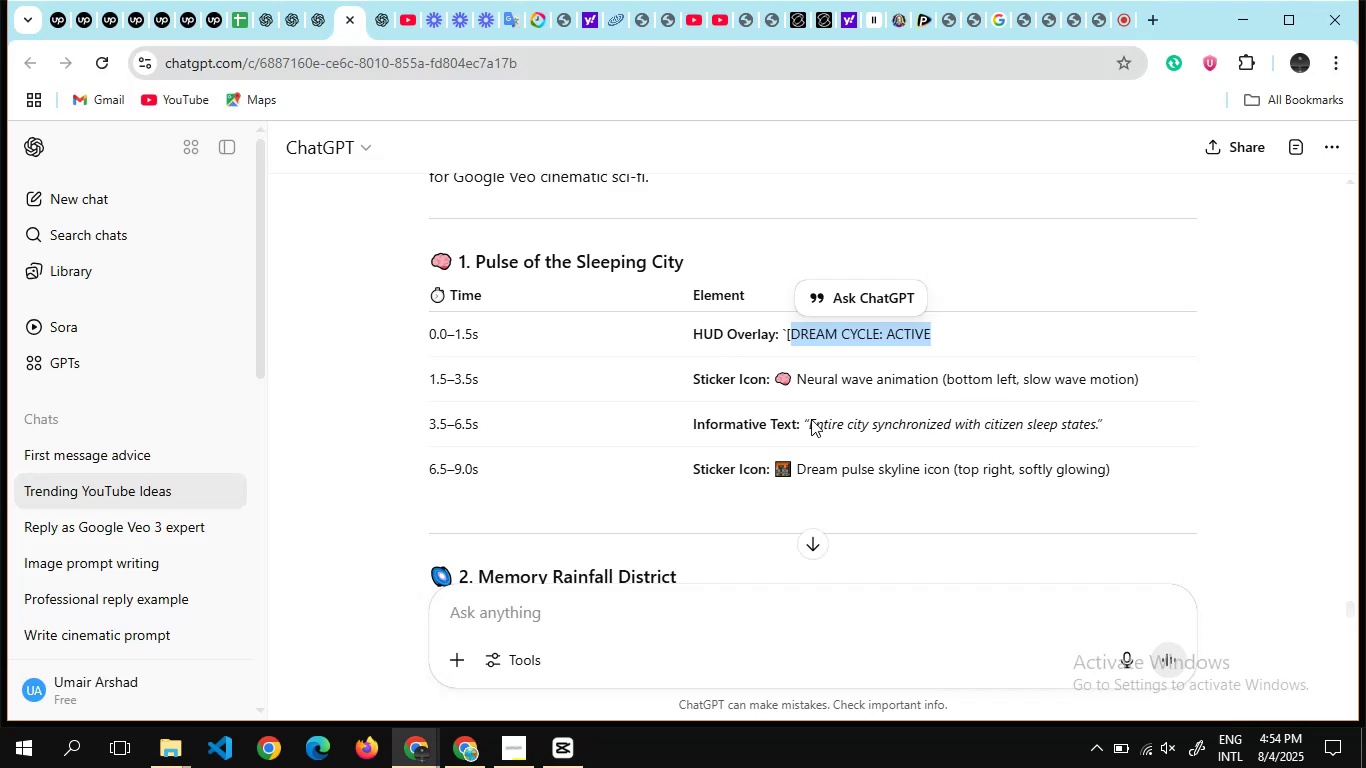 
left_click_drag(start_coordinate=[809, 420], to_coordinate=[1097, 413])
 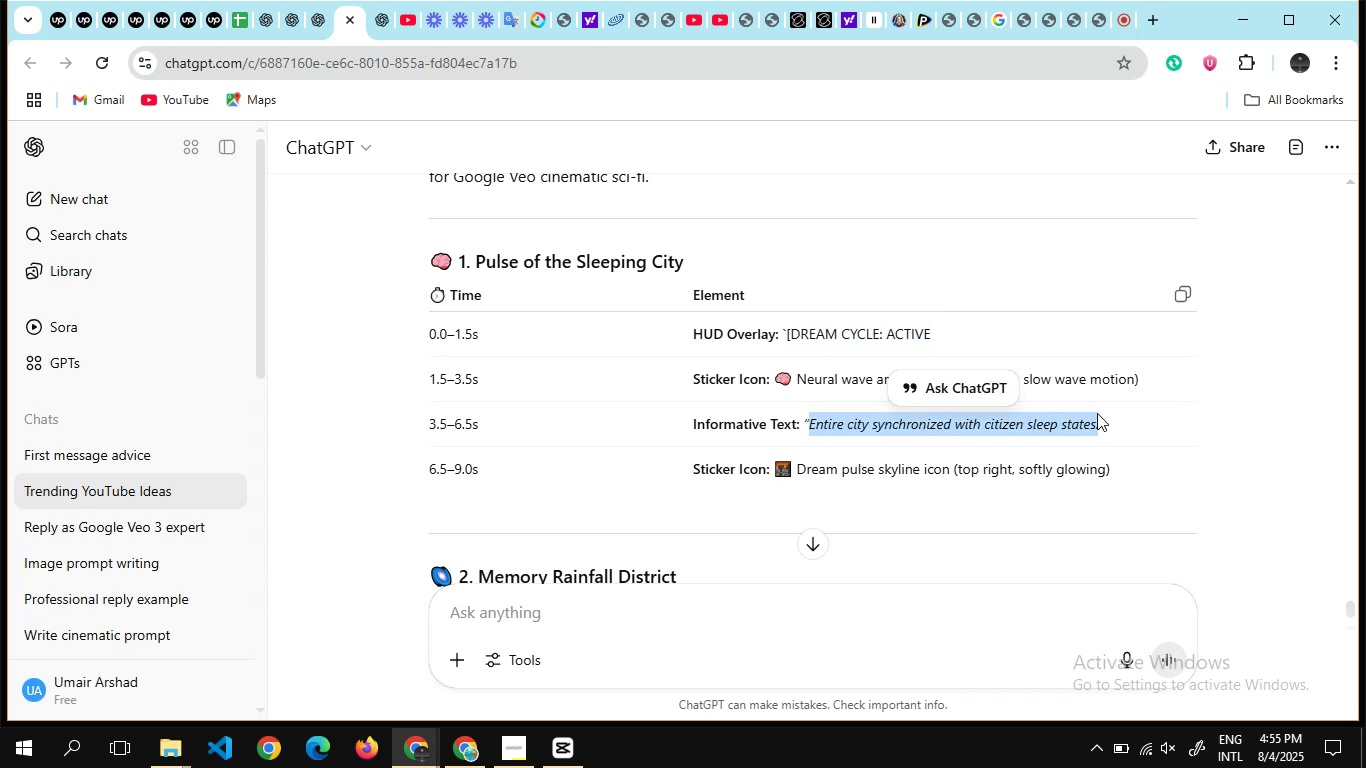 
key(Control+C)
 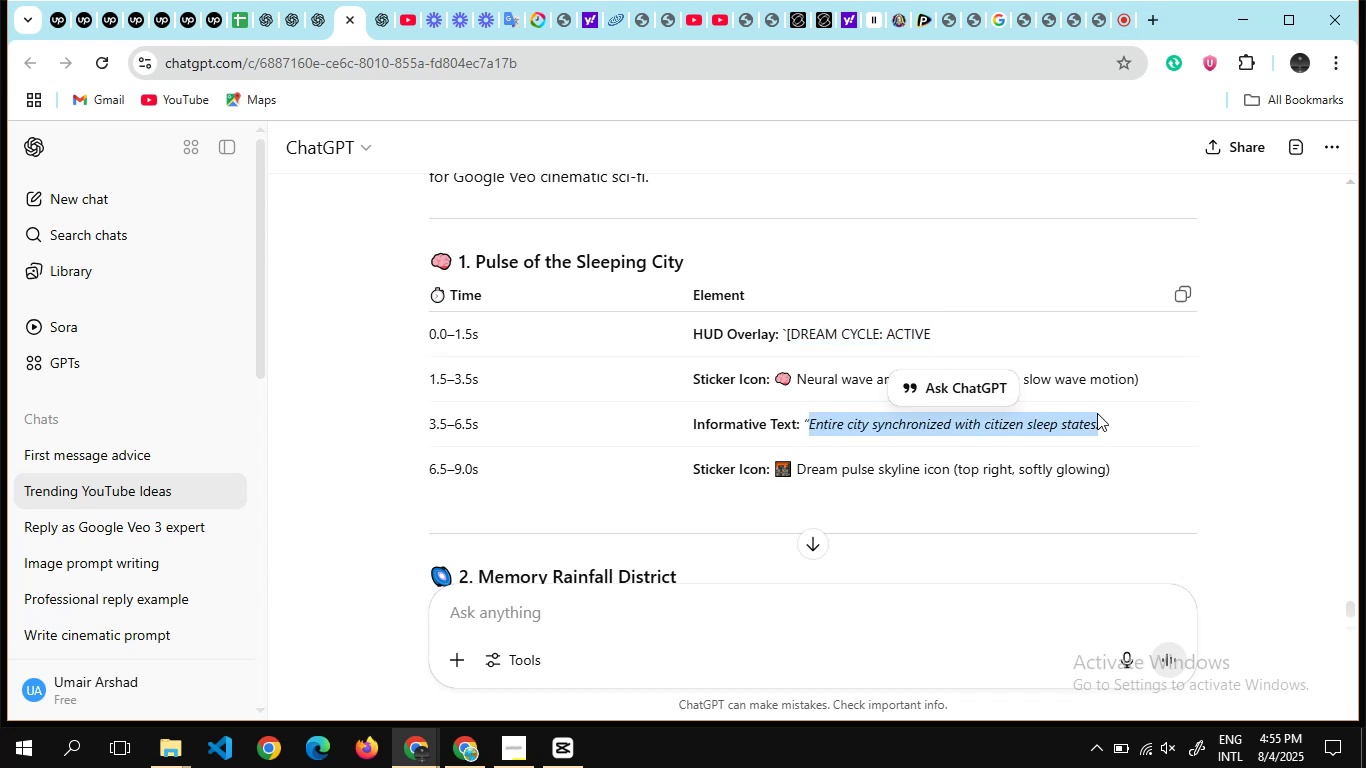 
key(Alt+Tab)
 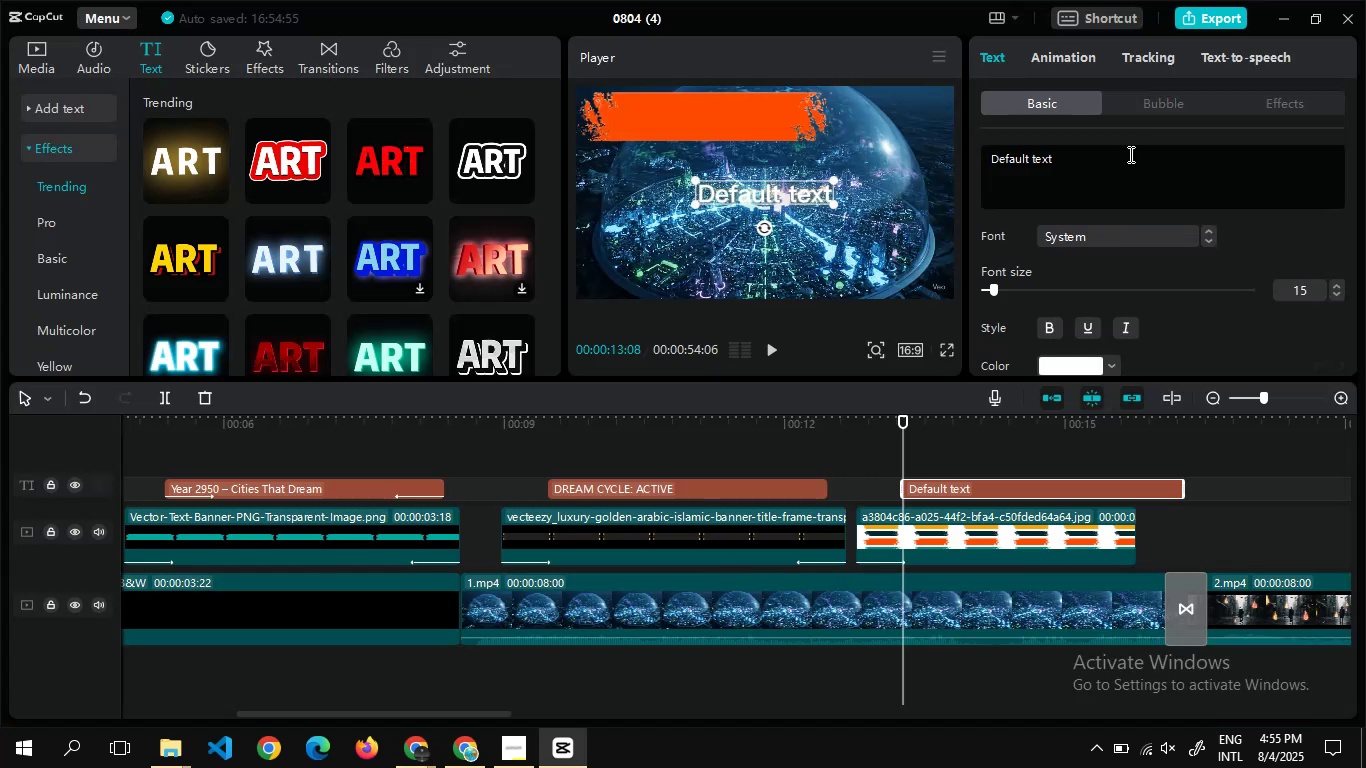 
left_click([1125, 153])
 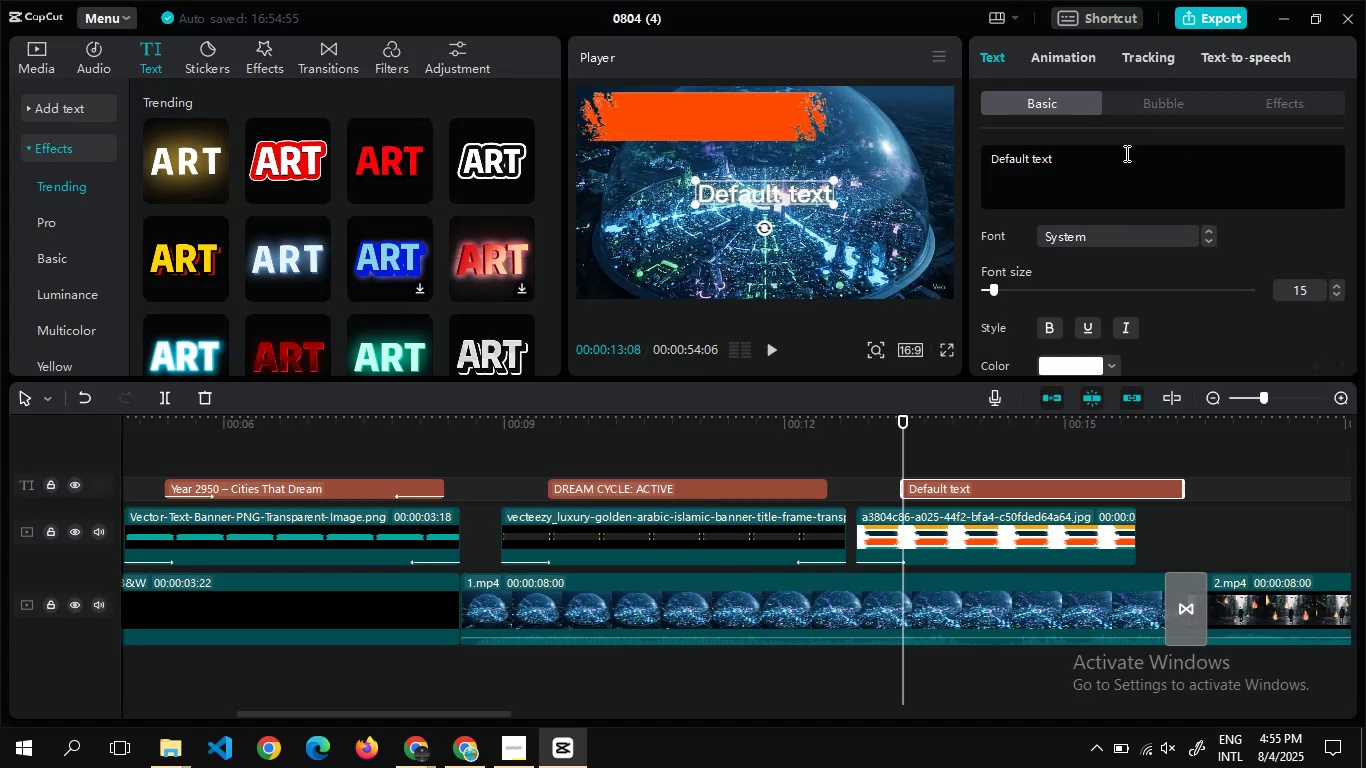 
key(Control+A)
 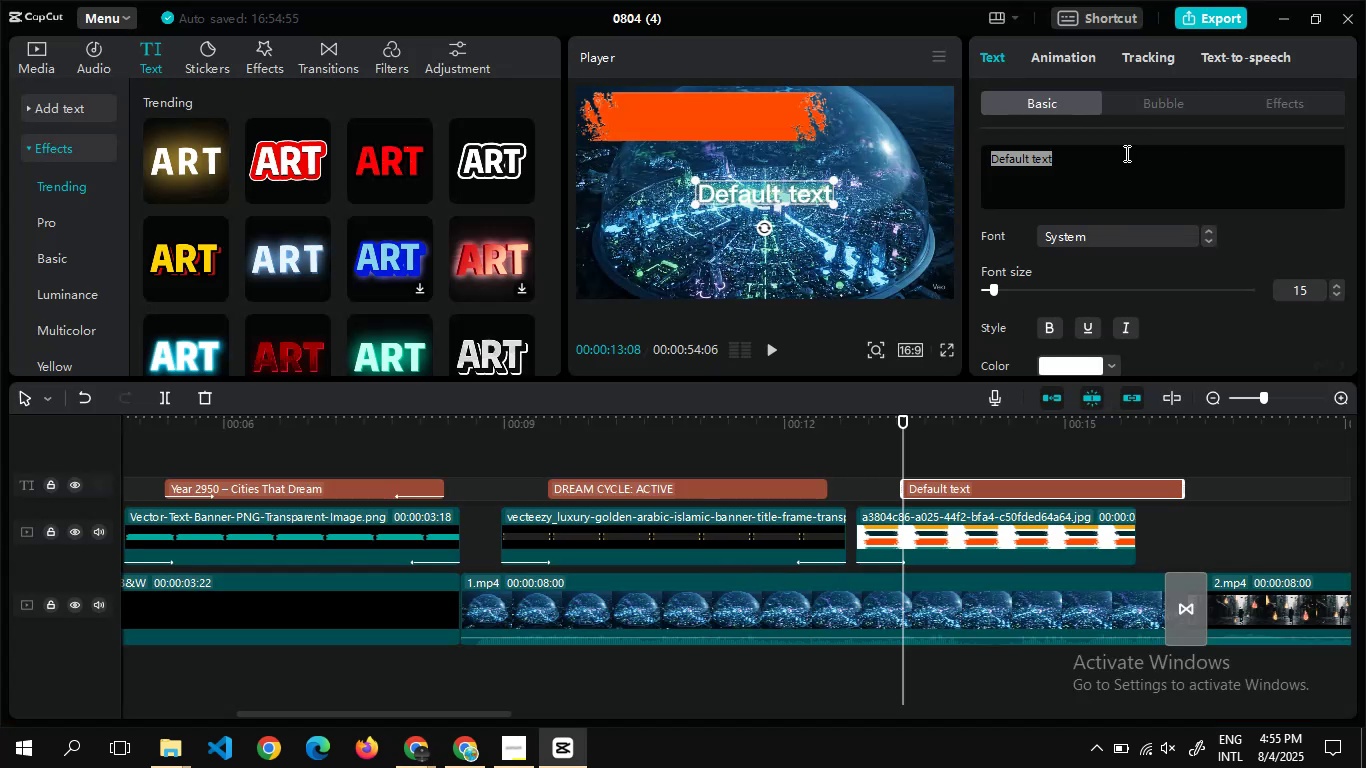 
key(Control+F)
 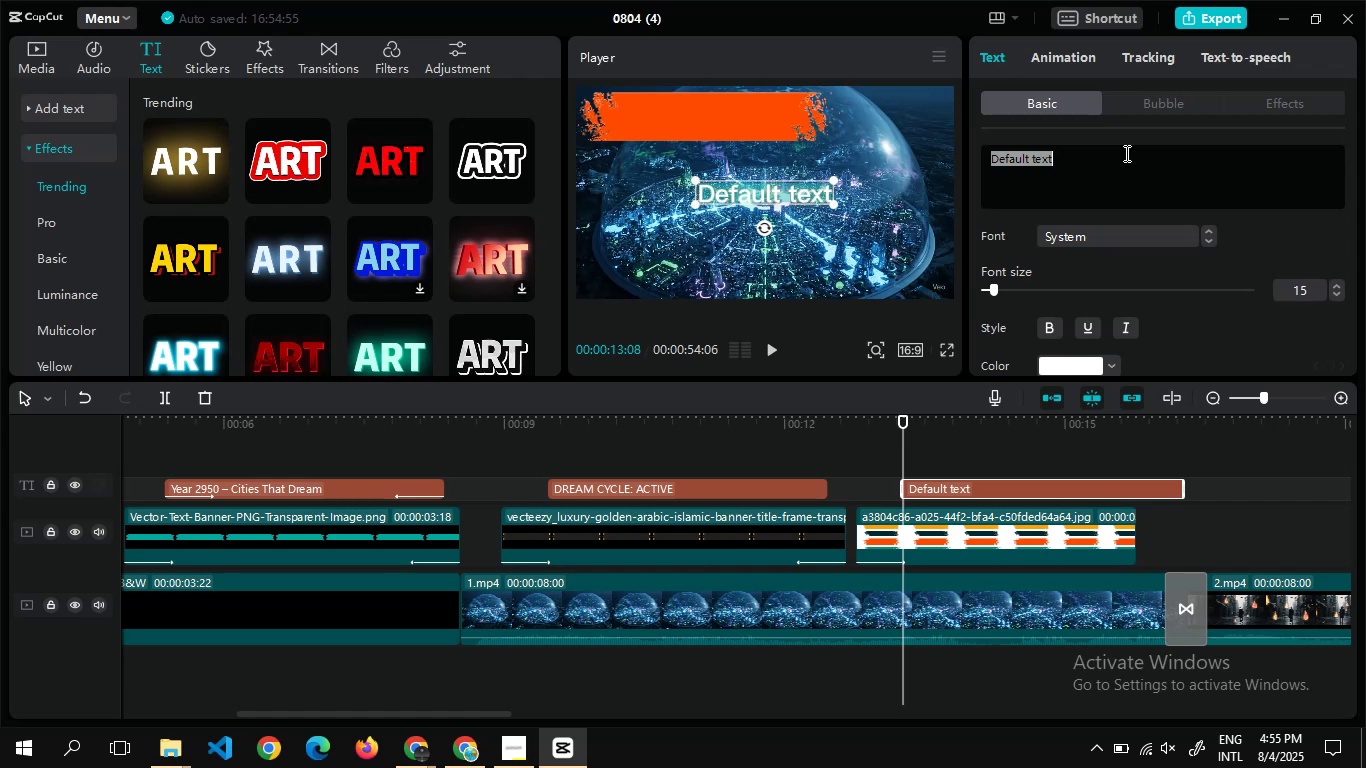 
key(Control+V)
 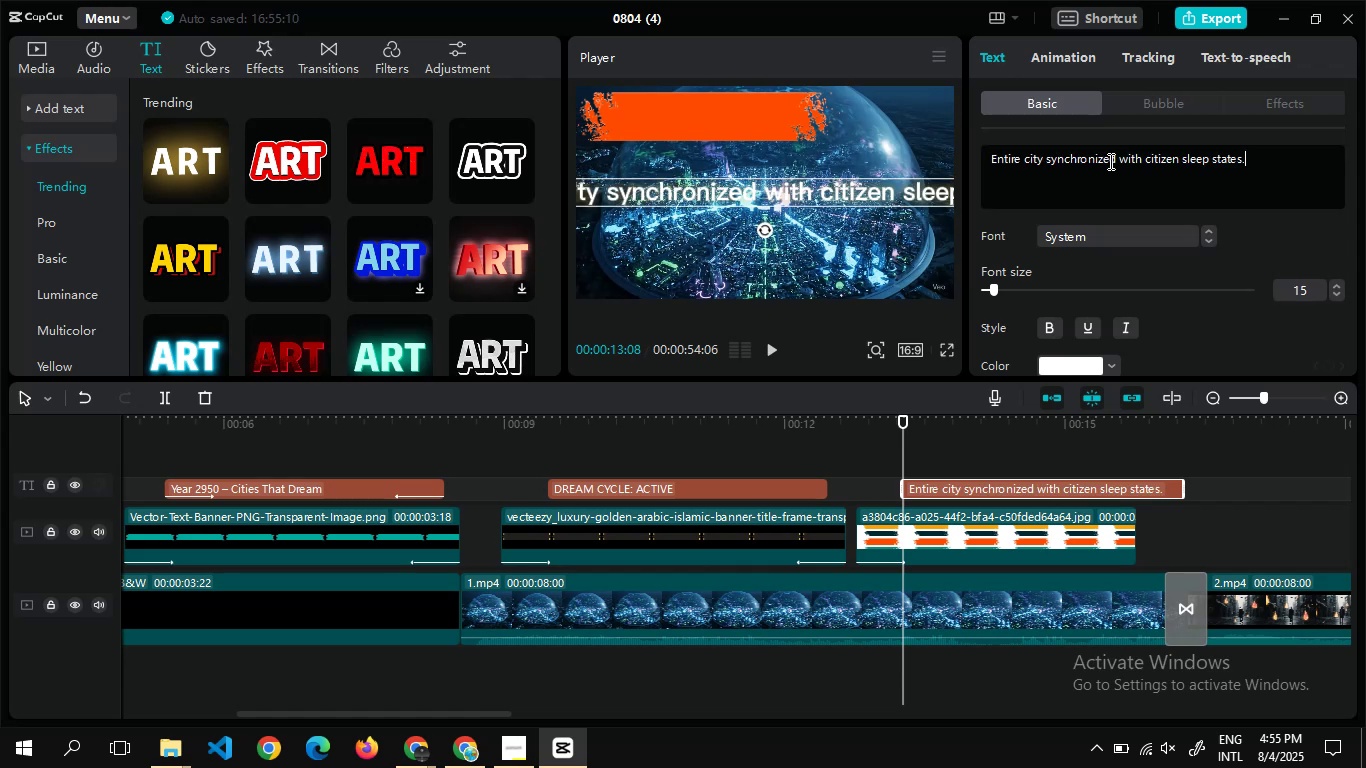 
left_click([1119, 161])
 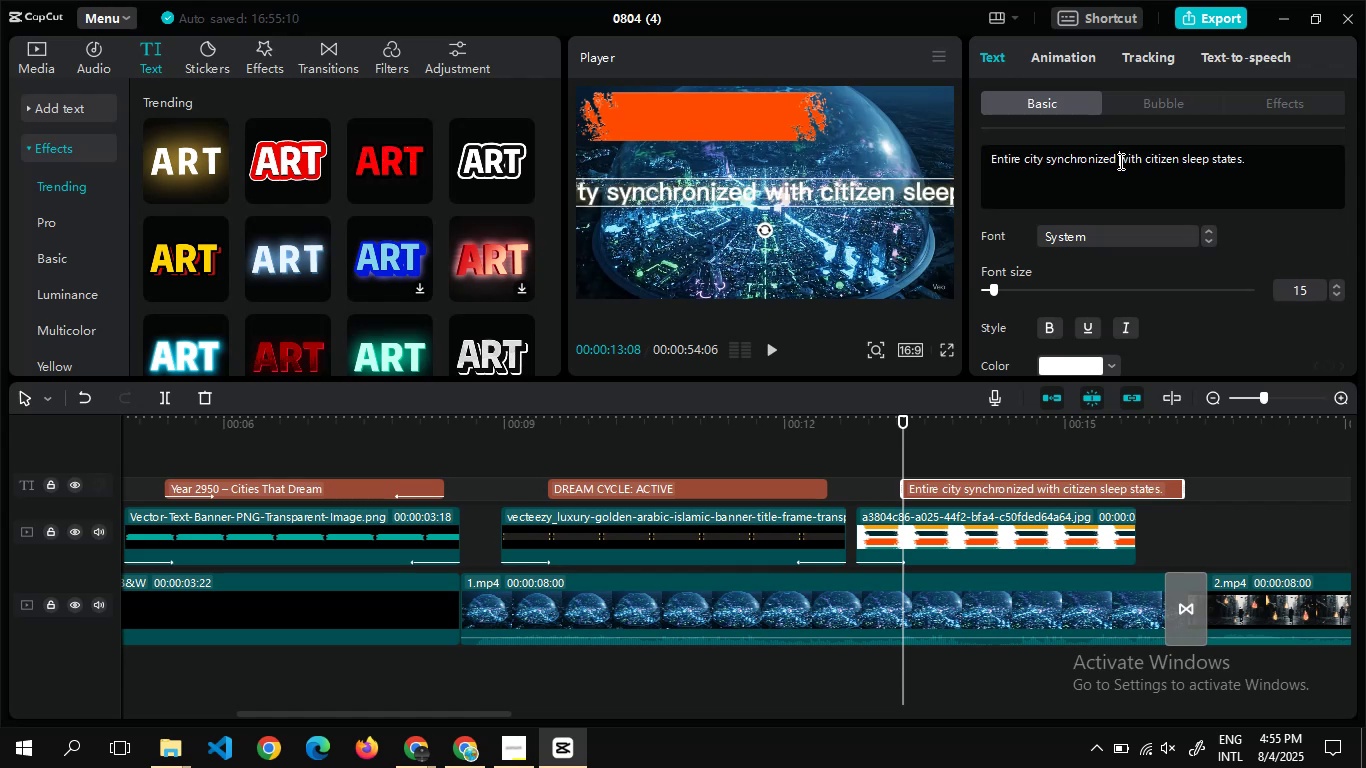 
key(Enter)
 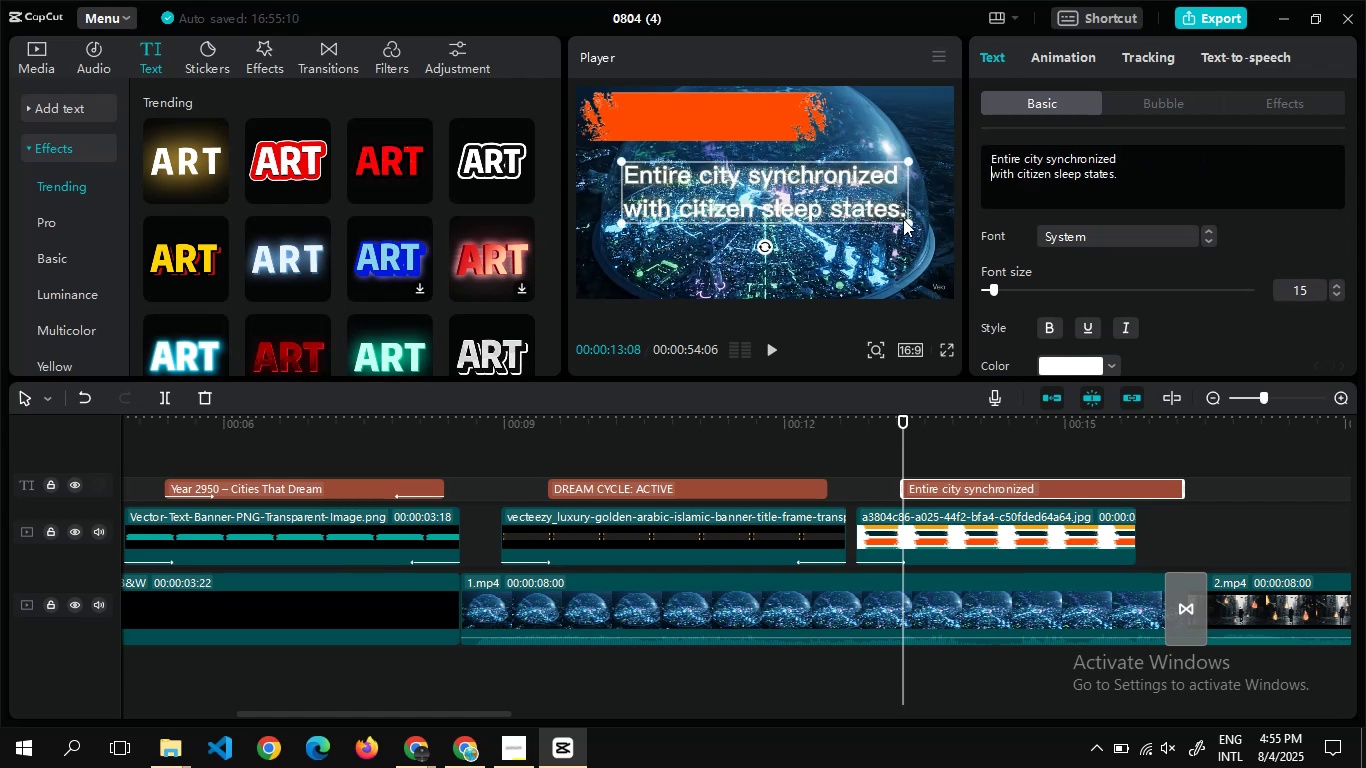 
left_click_drag(start_coordinate=[909, 217], to_coordinate=[864, 208])
 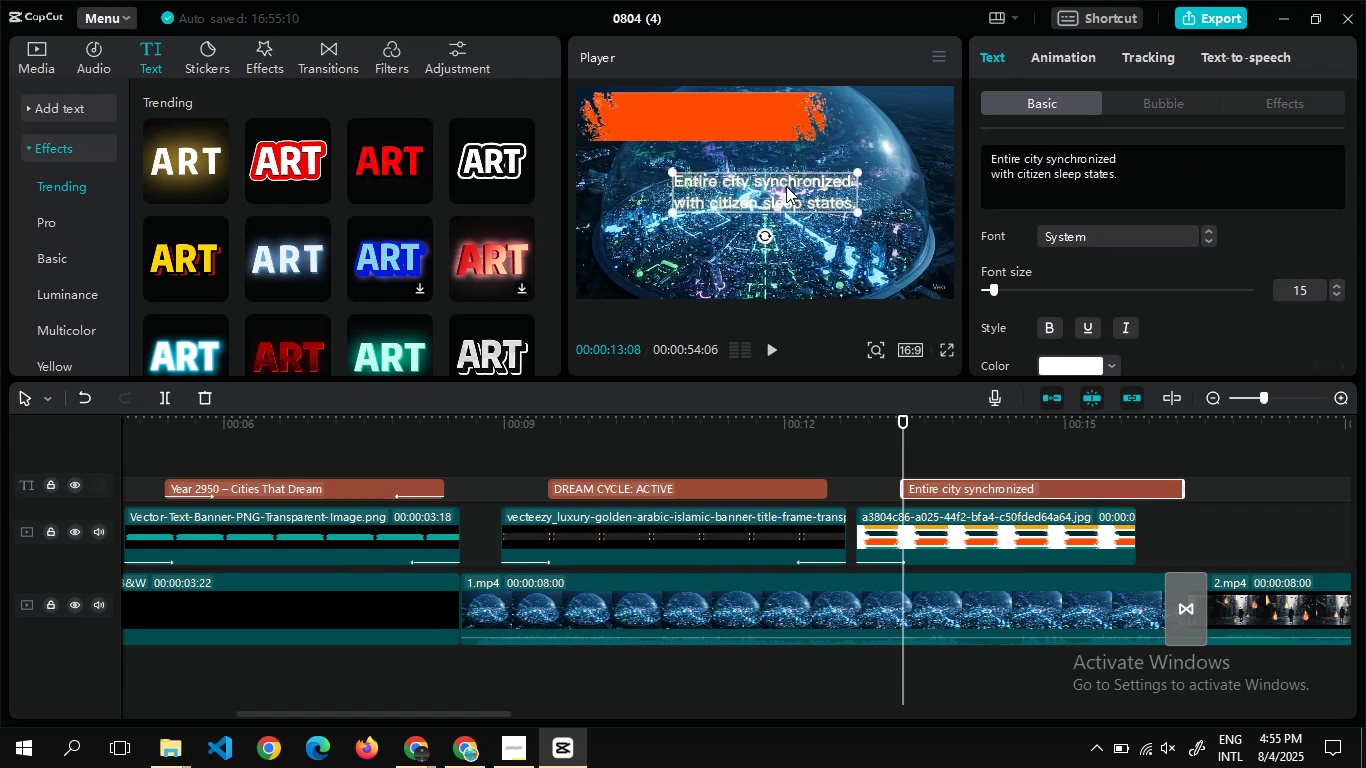 
left_click_drag(start_coordinate=[786, 185], to_coordinate=[726, 111])
 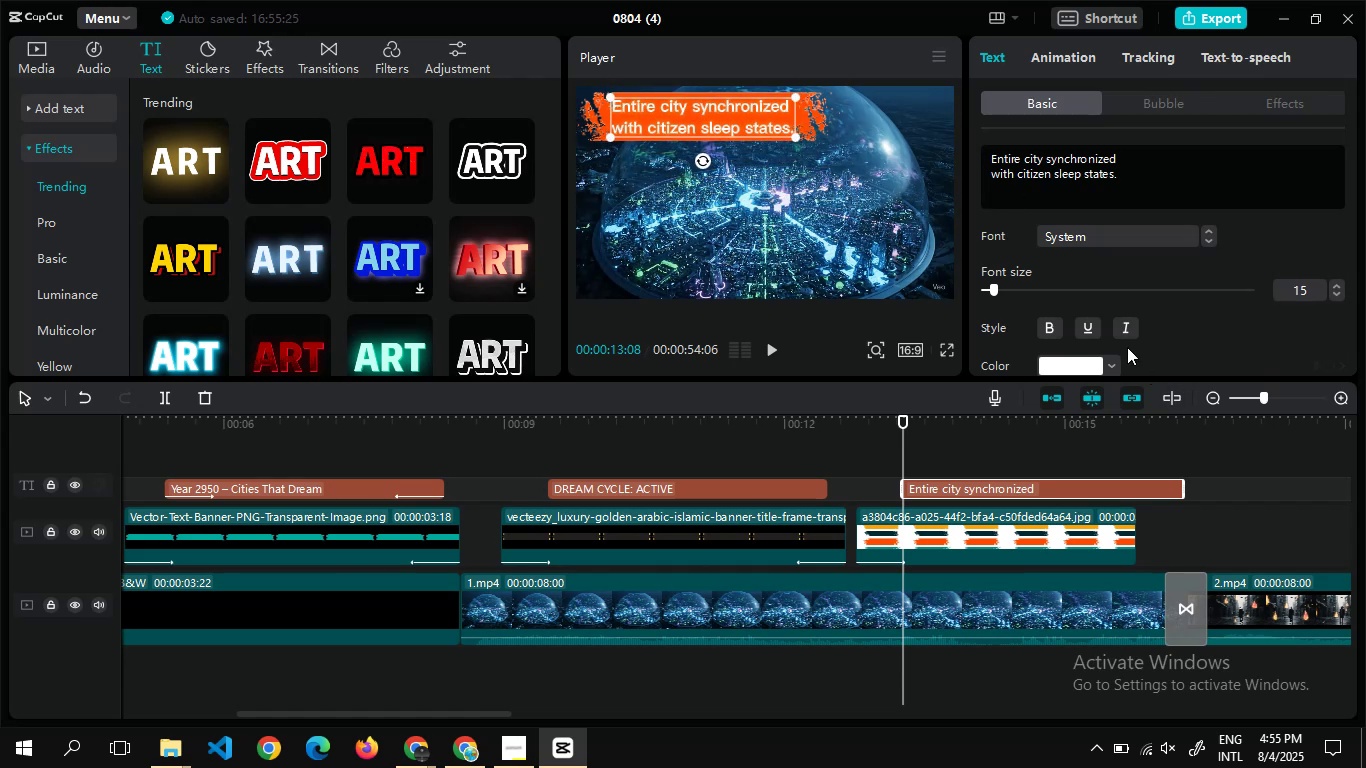 
wait(6.97)
 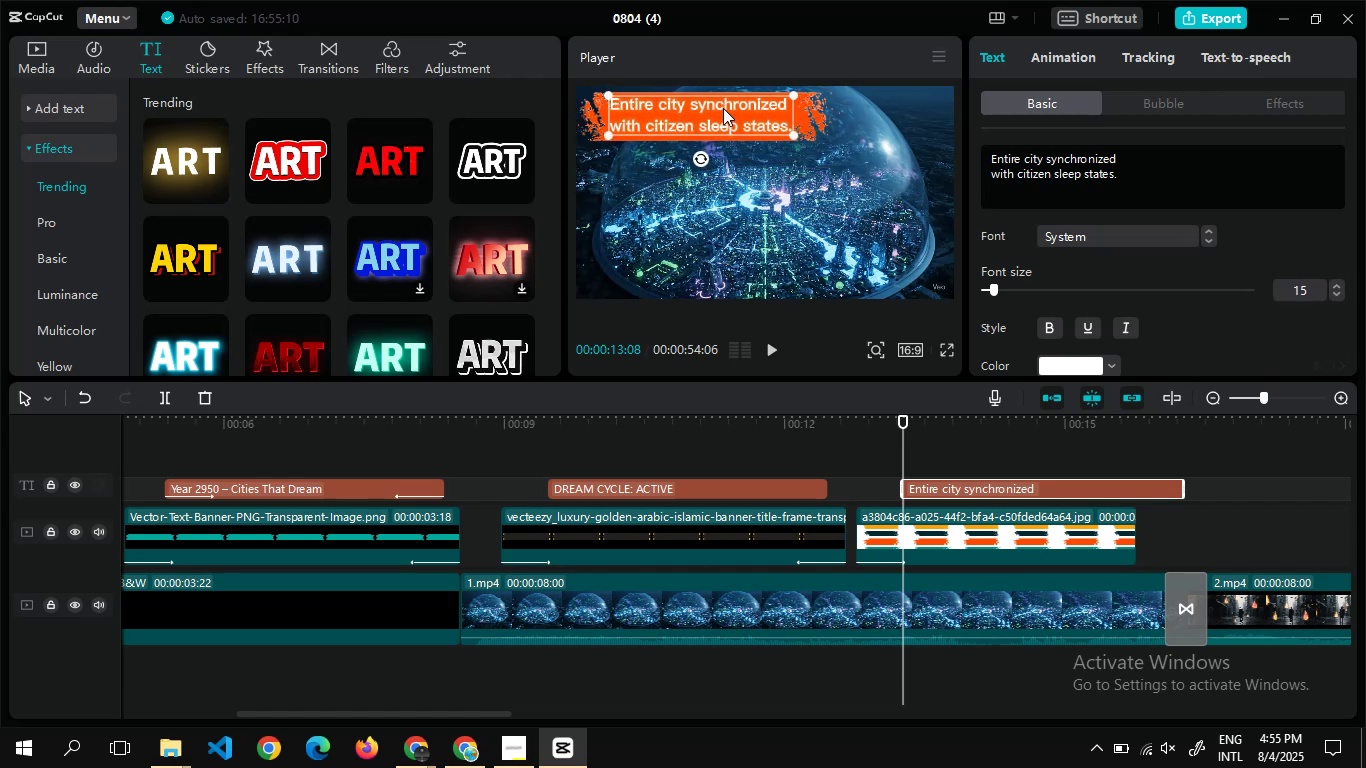 
left_click([1124, 322])
 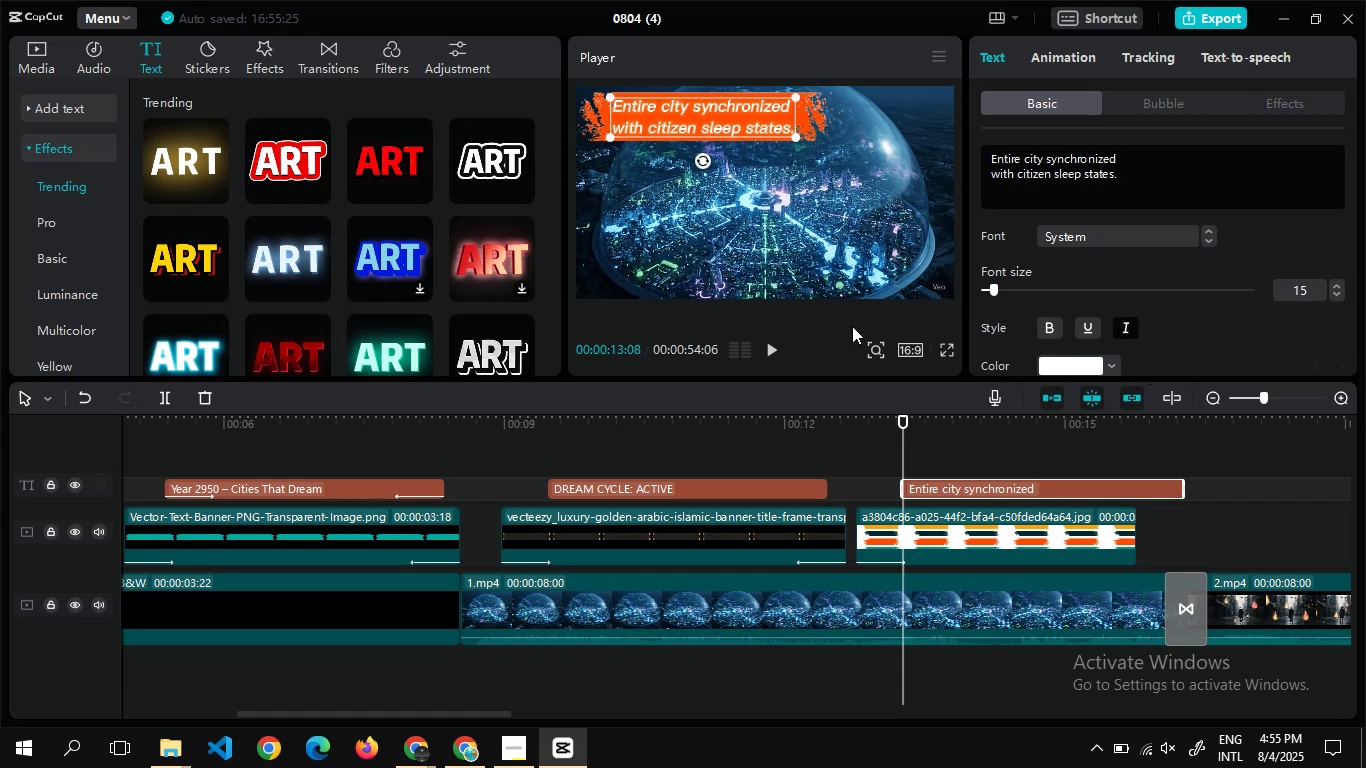 
left_click([852, 323])
 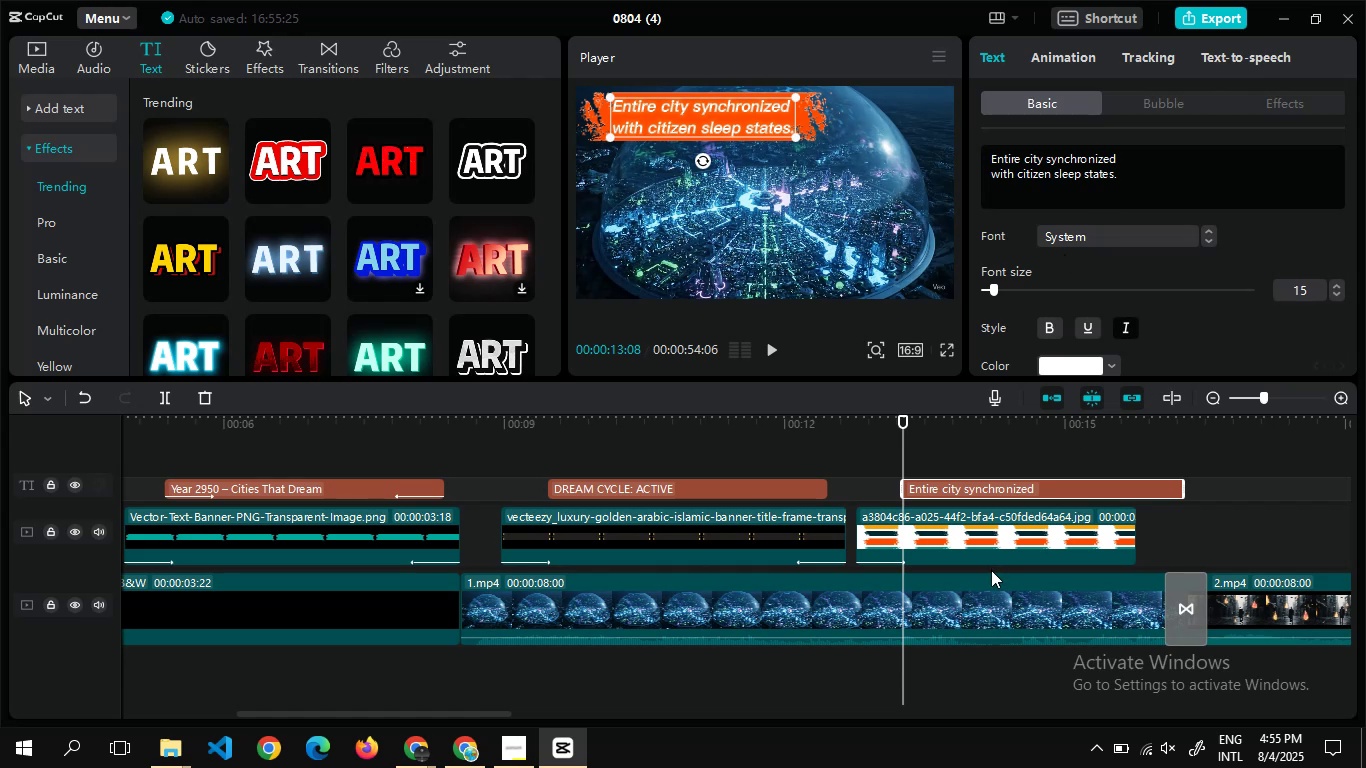 
left_click([999, 531])
 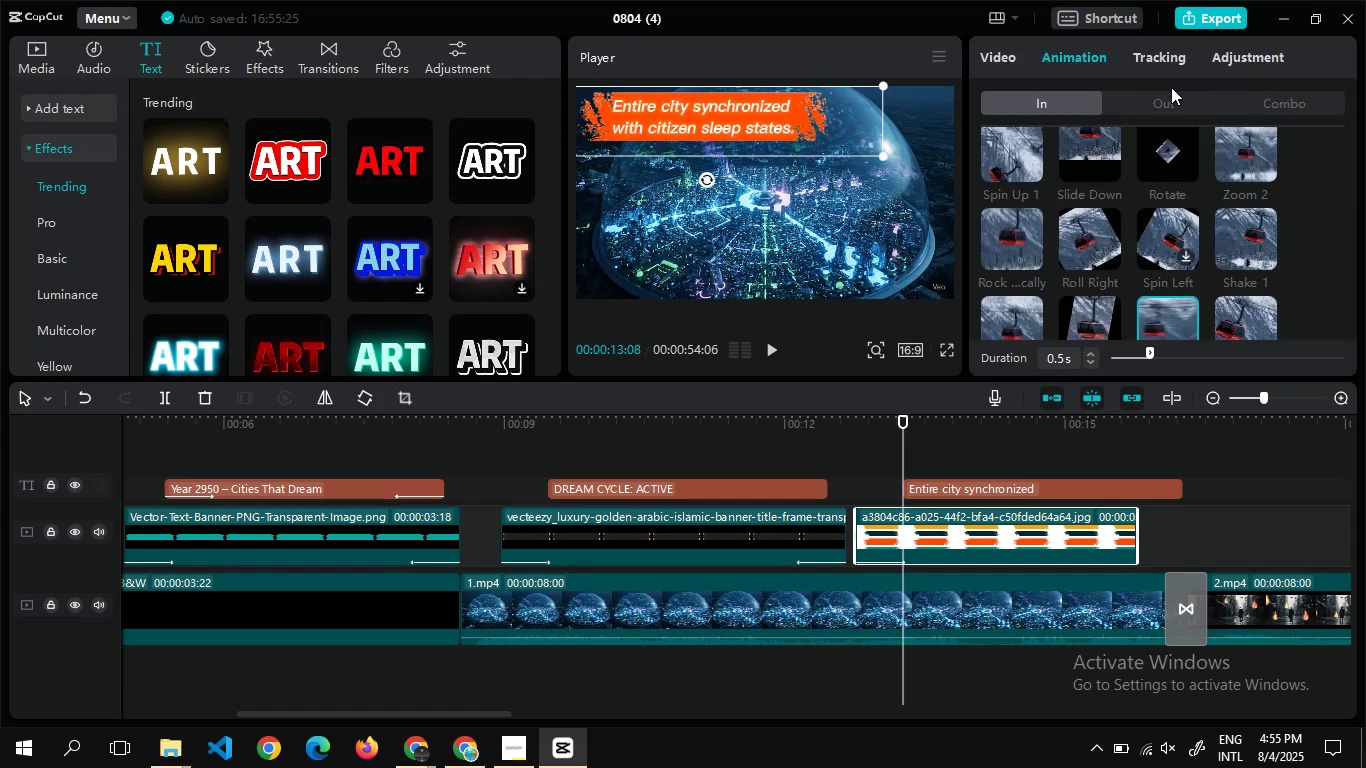 
left_click([1169, 90])
 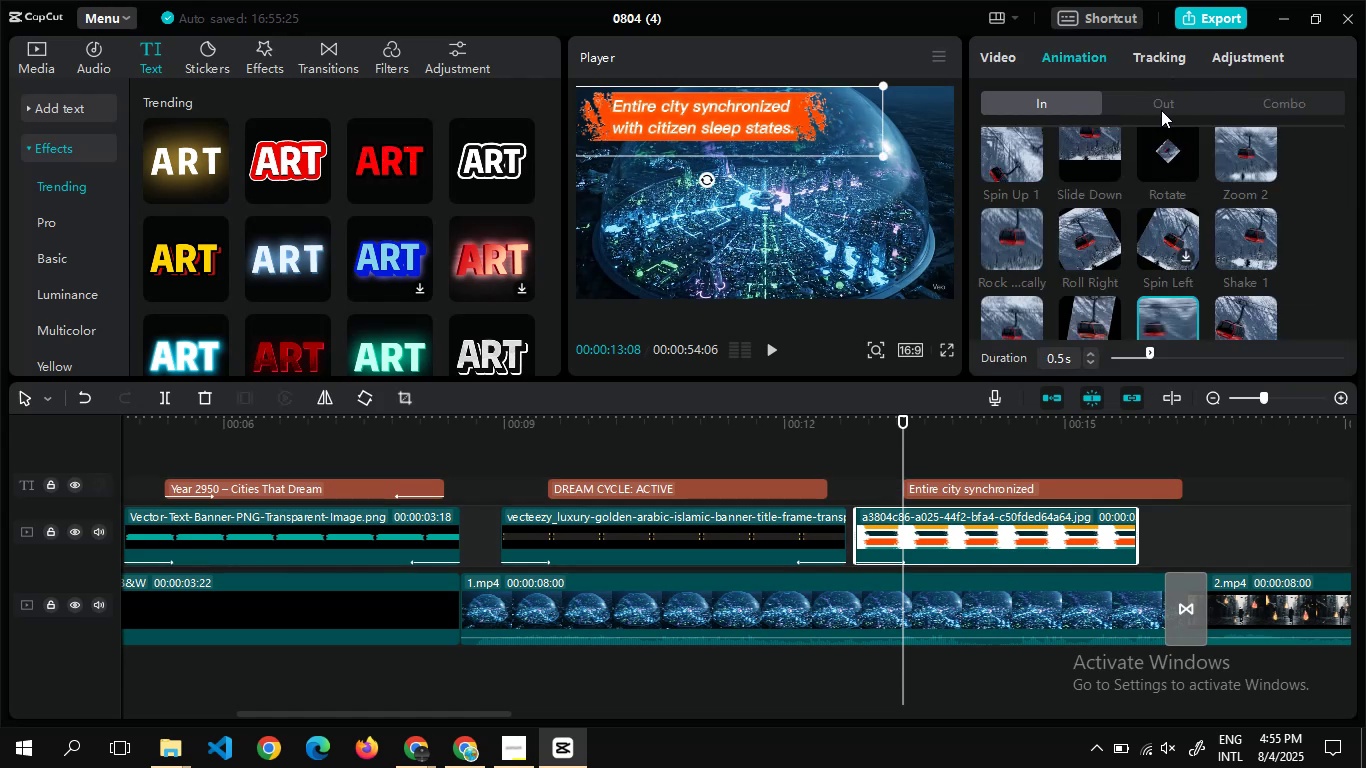 
left_click([1161, 110])
 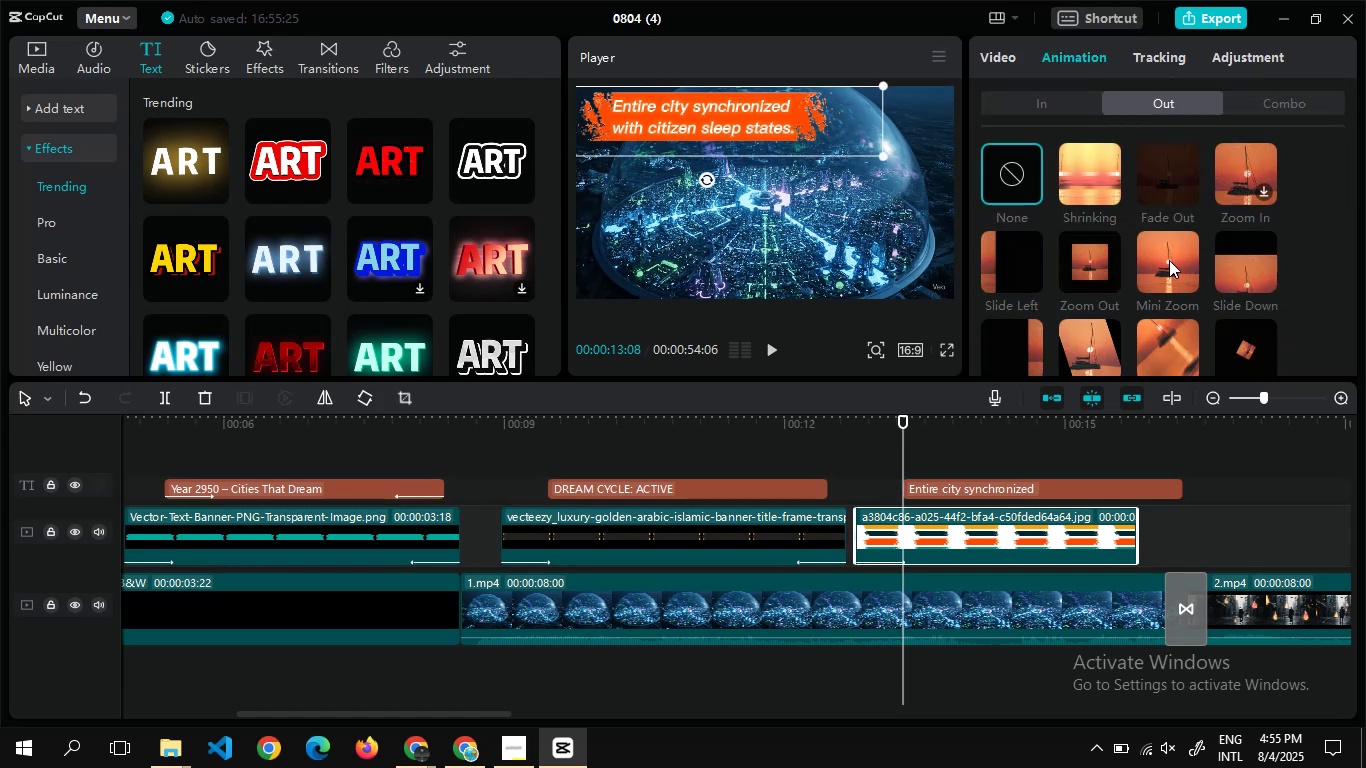 
left_click([1169, 260])
 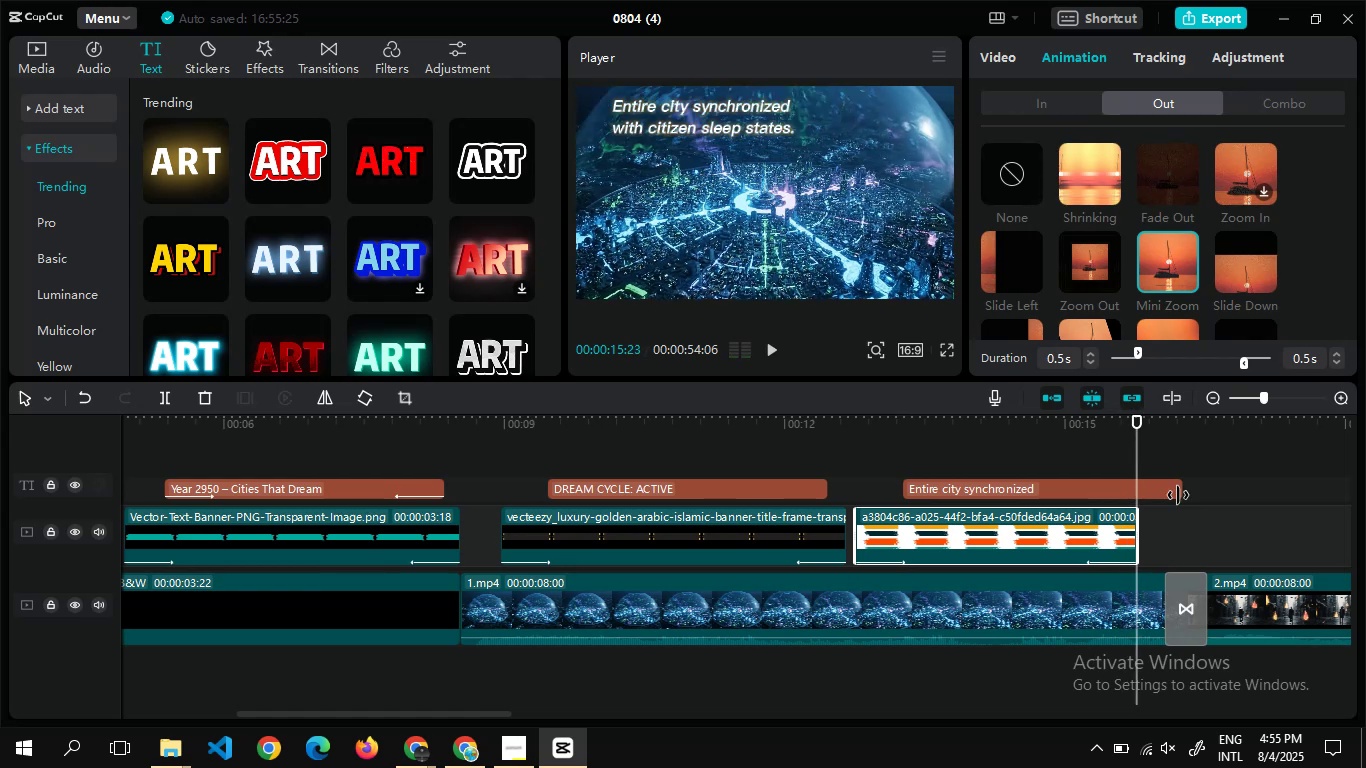 
left_click_drag(start_coordinate=[1182, 489], to_coordinate=[1121, 484])
 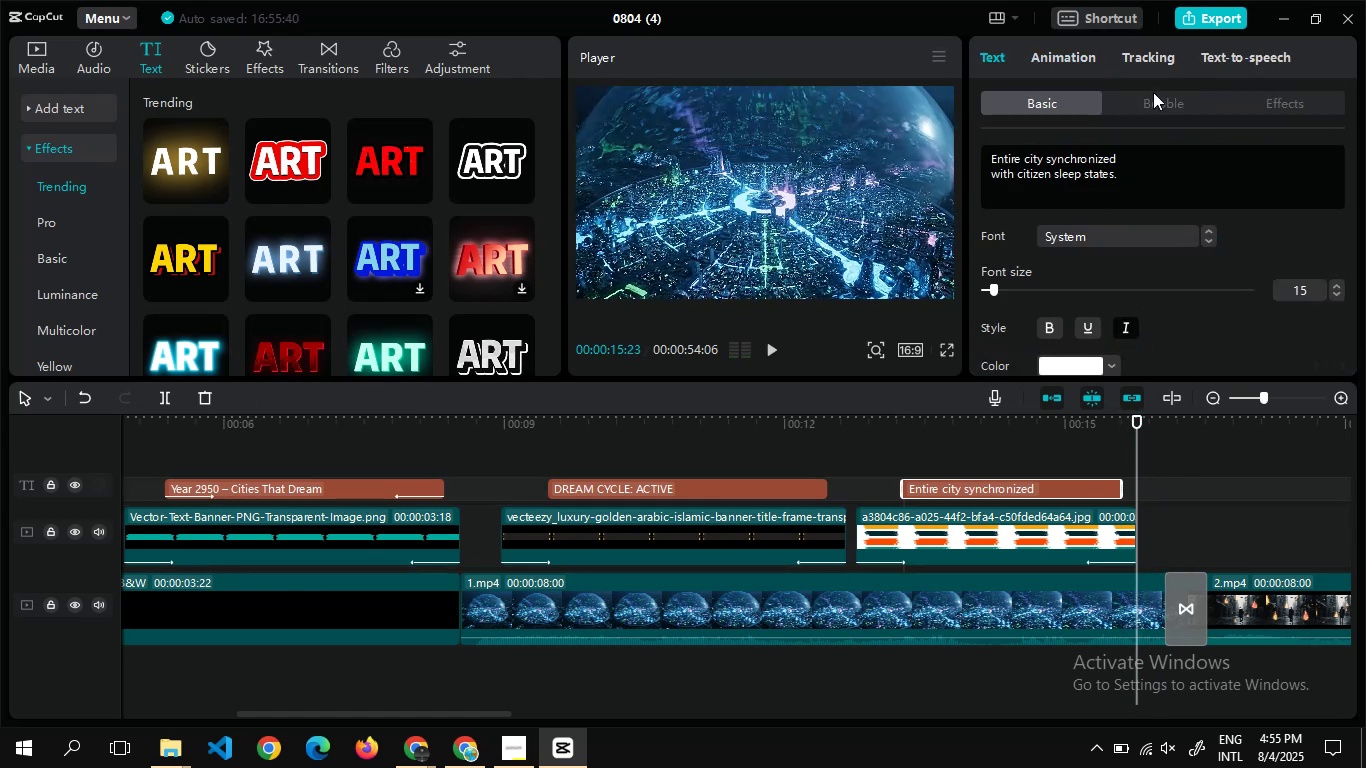 
left_click([1066, 57])
 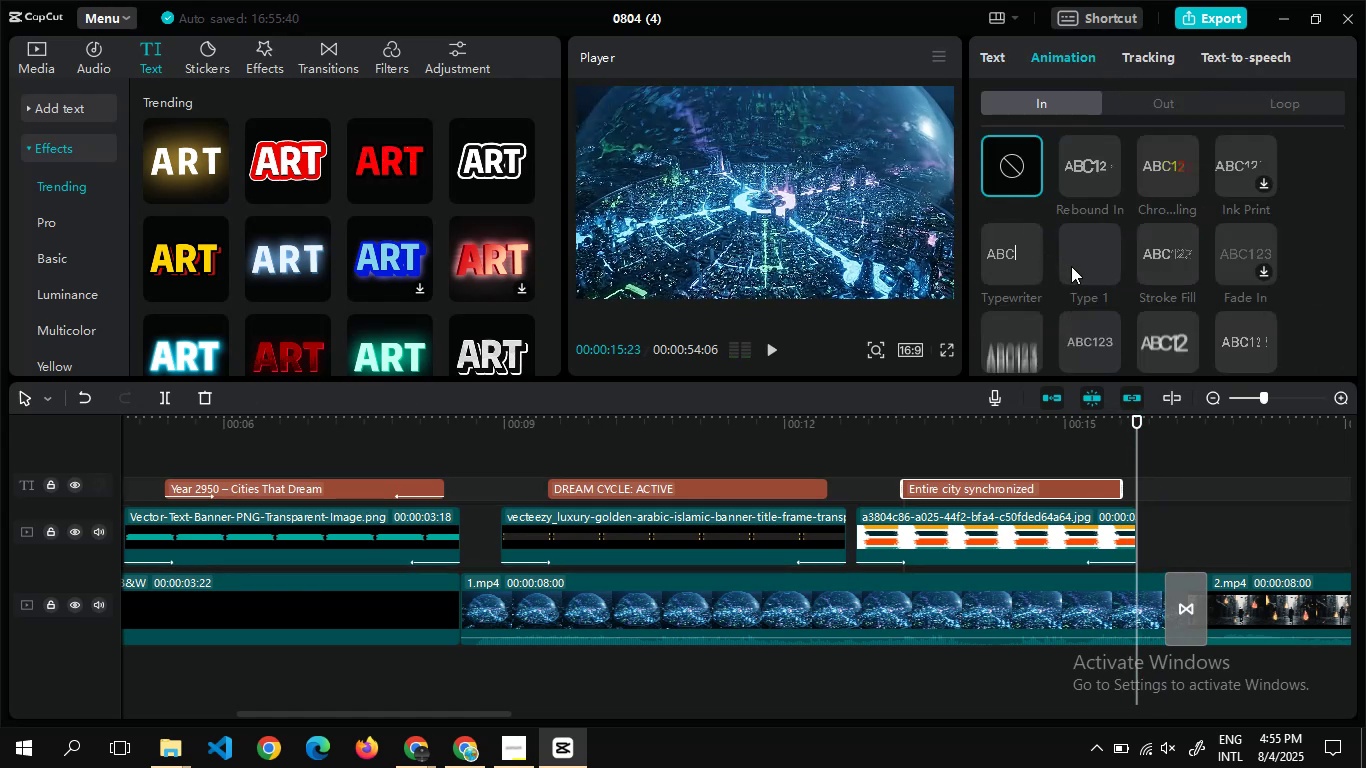 
left_click([1071, 266])
 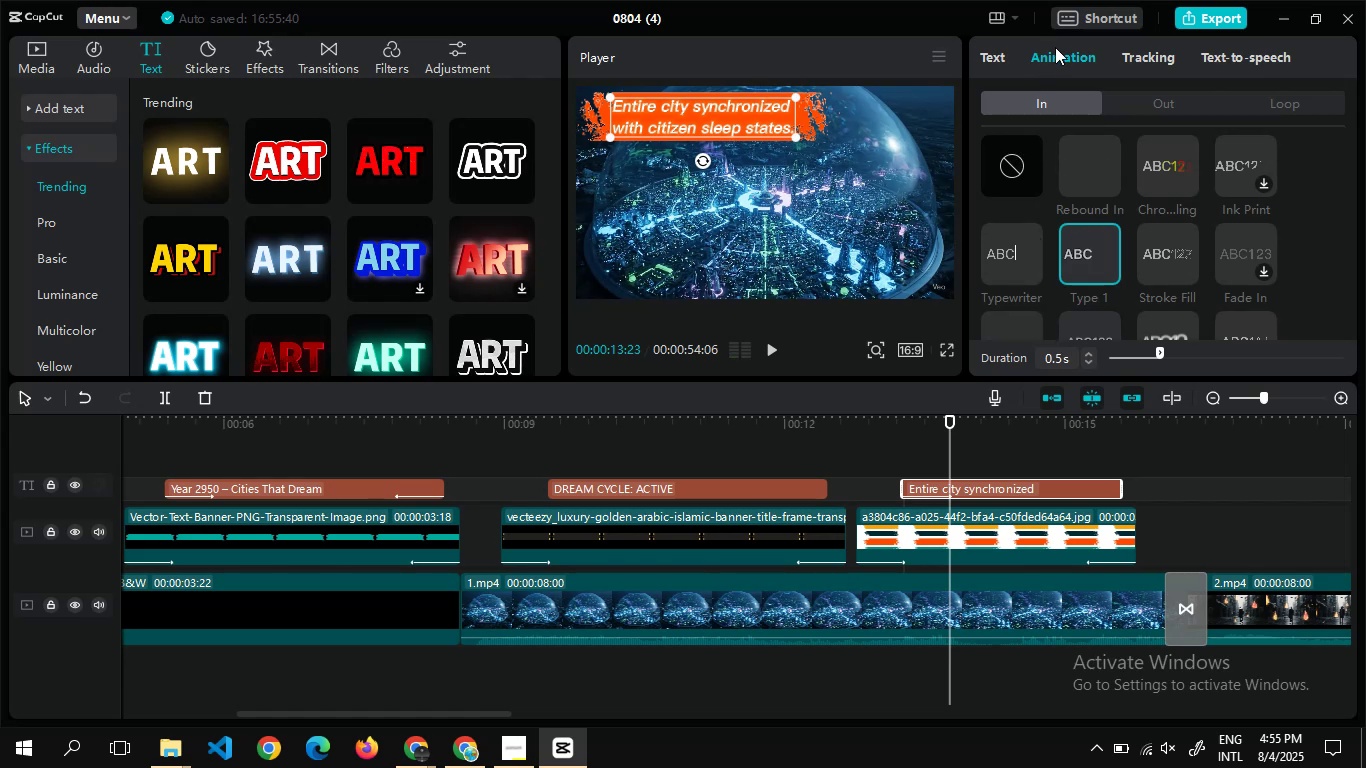 
wait(6.09)
 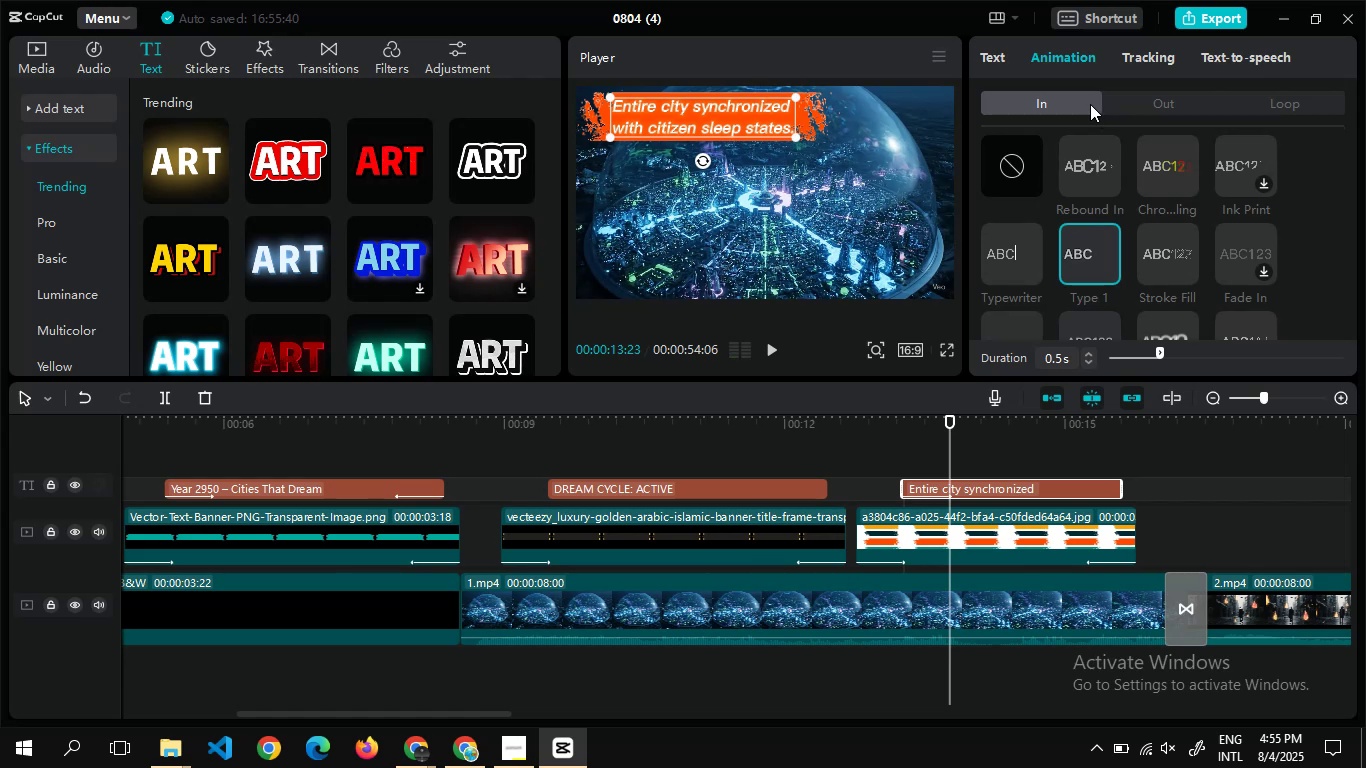 
left_click([1163, 96])
 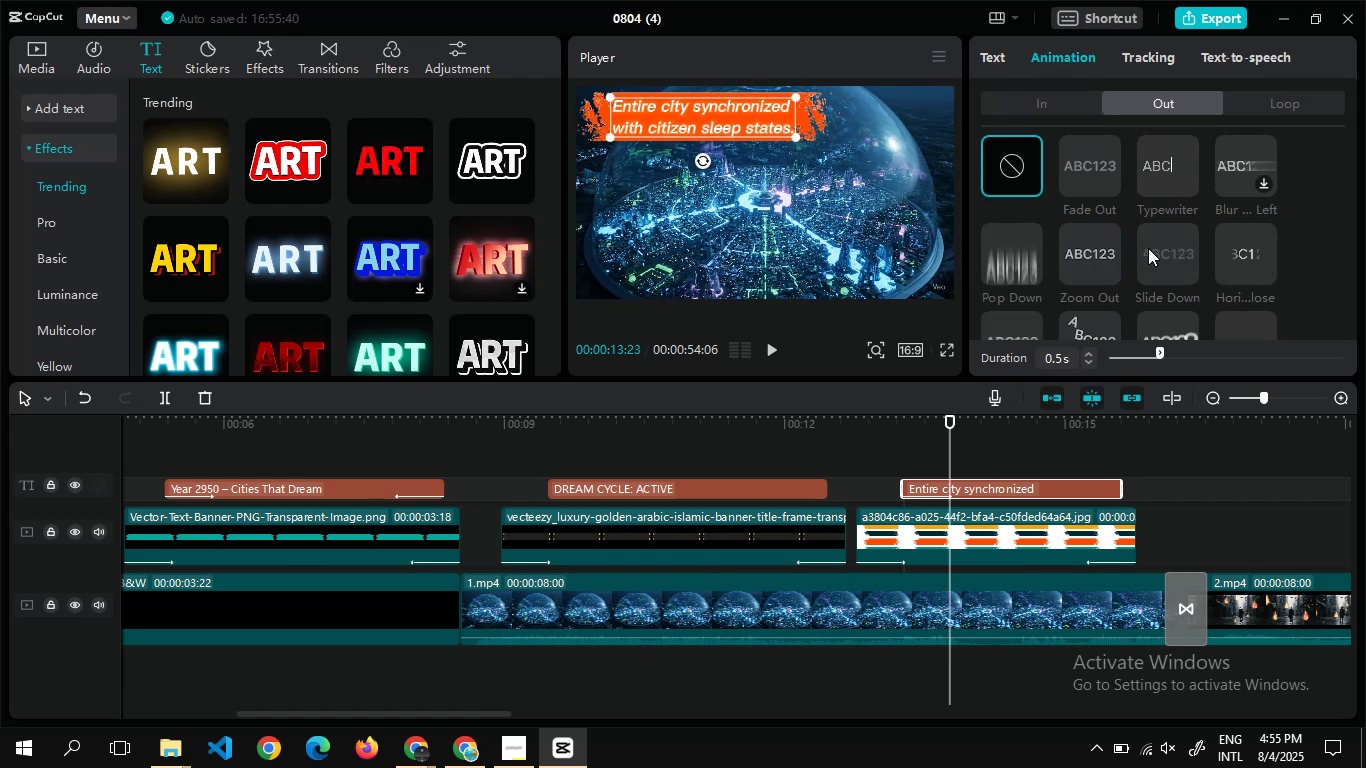 
left_click([1148, 248])
 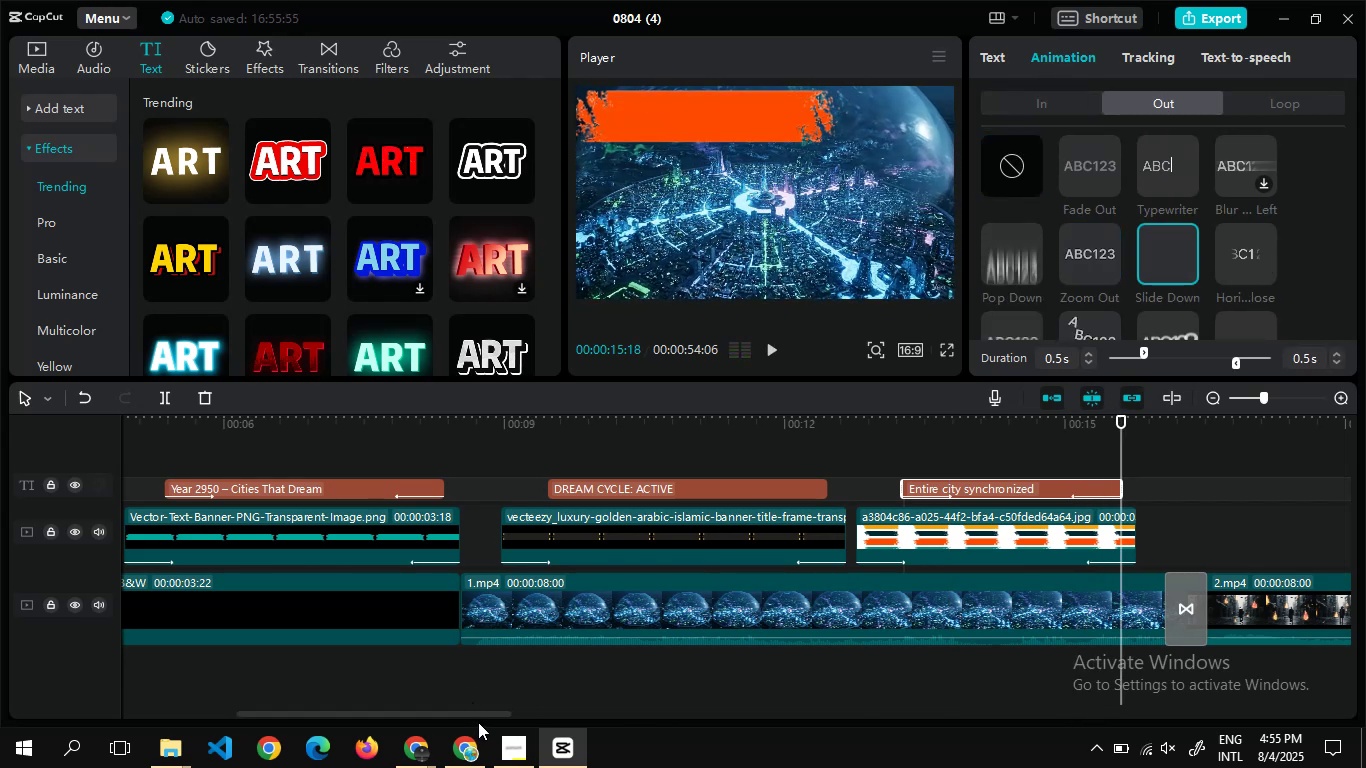 
left_click_drag(start_coordinate=[477, 714], to_coordinate=[654, 704])
 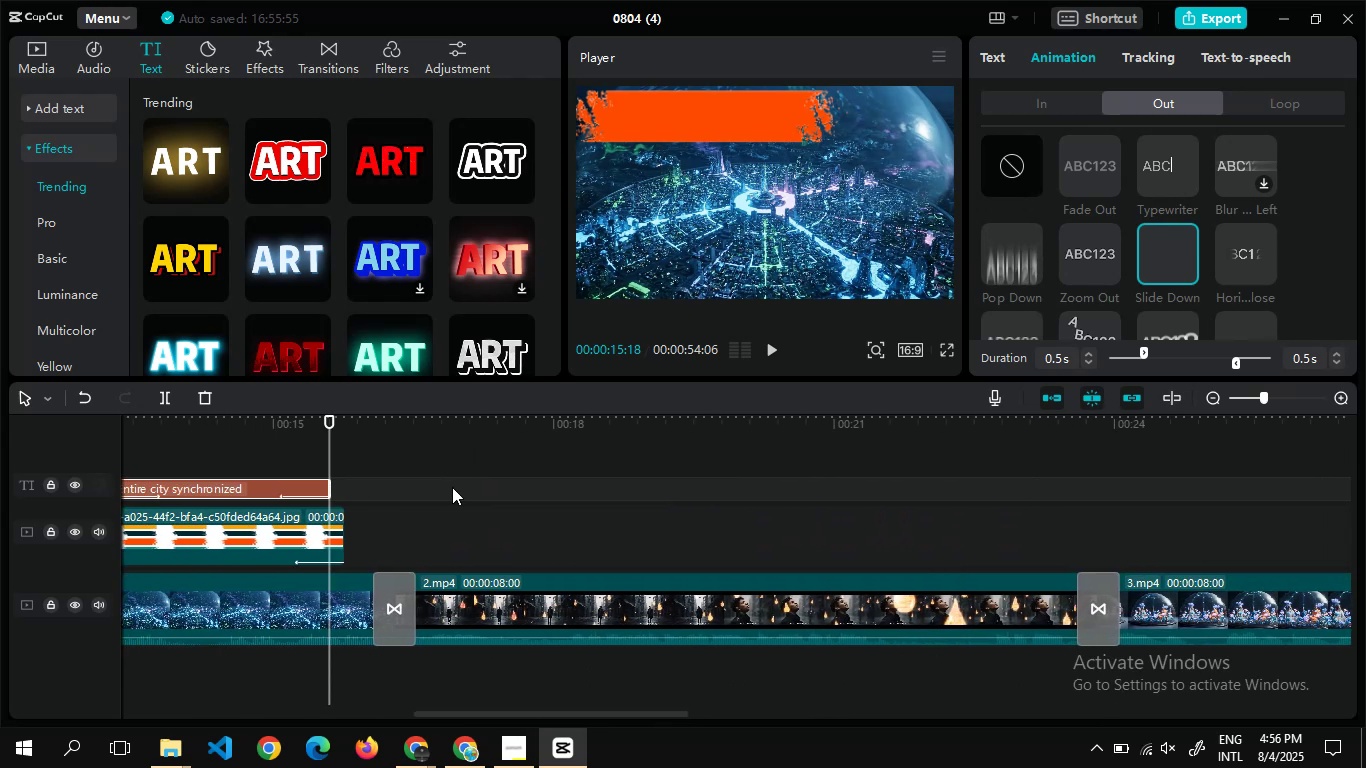 
double_click([452, 487])
 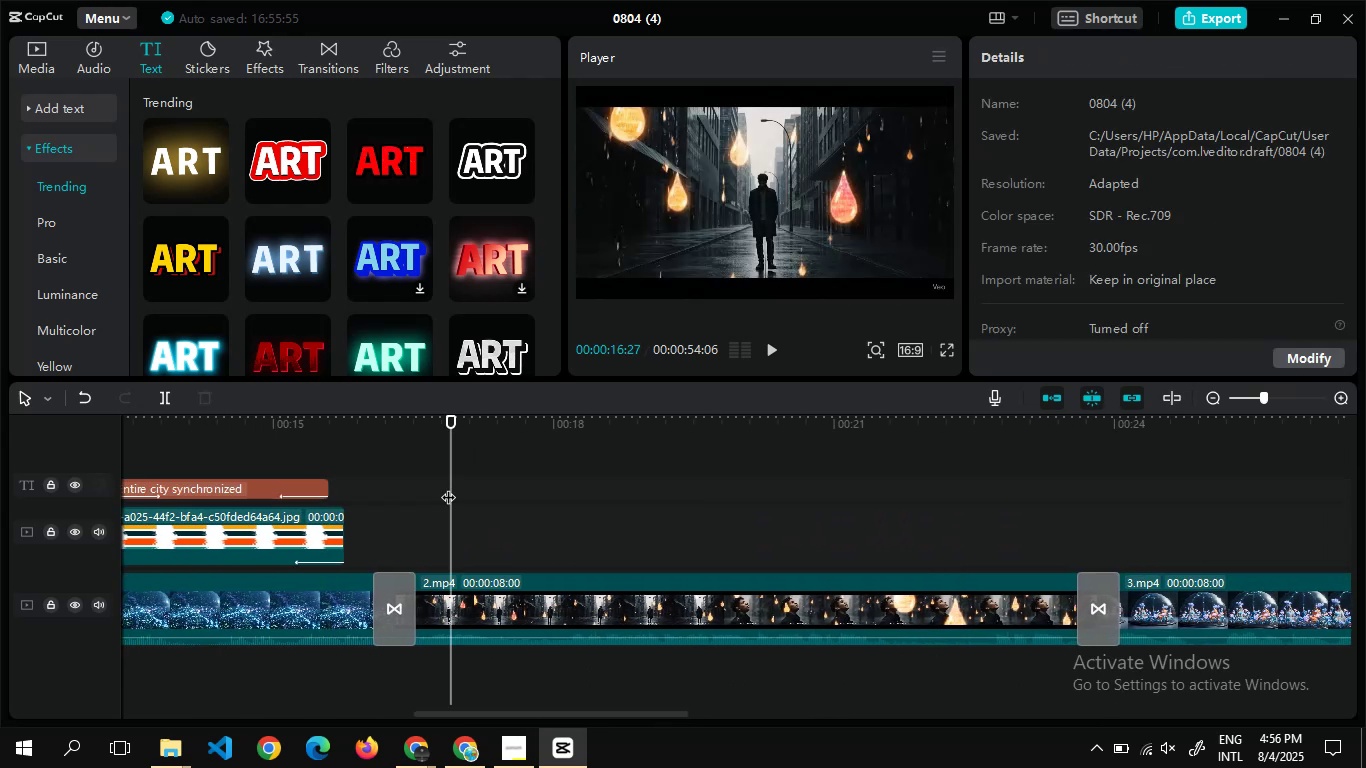 
double_click([448, 487])
 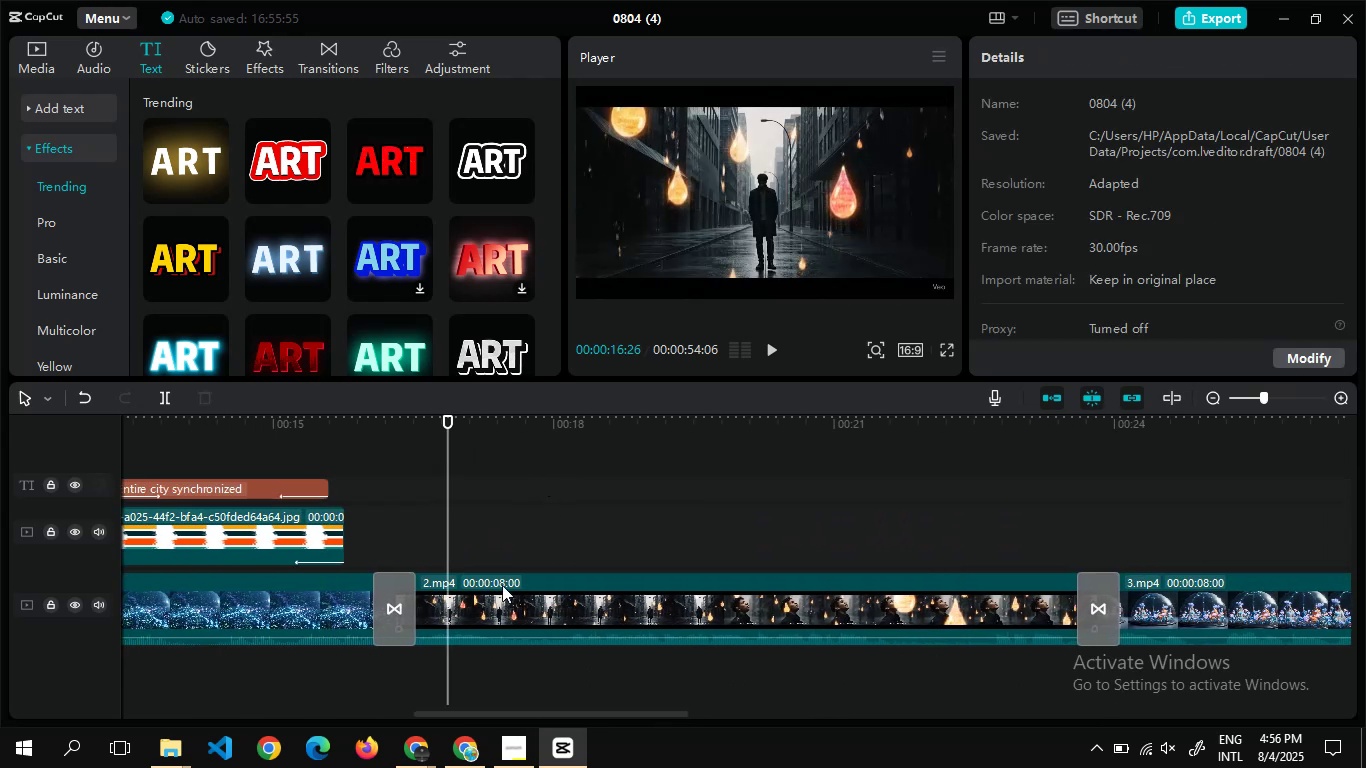 
left_click([471, 620])
 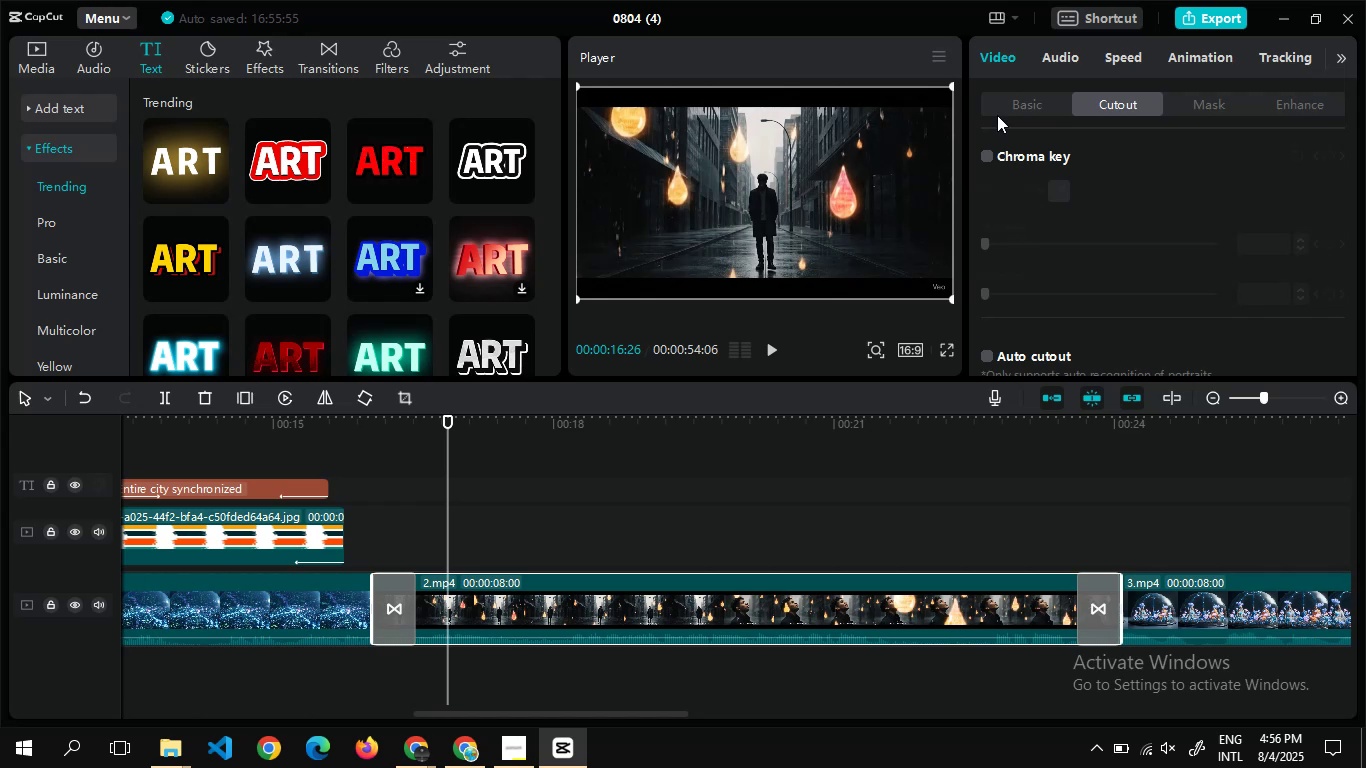 
left_click([997, 103])
 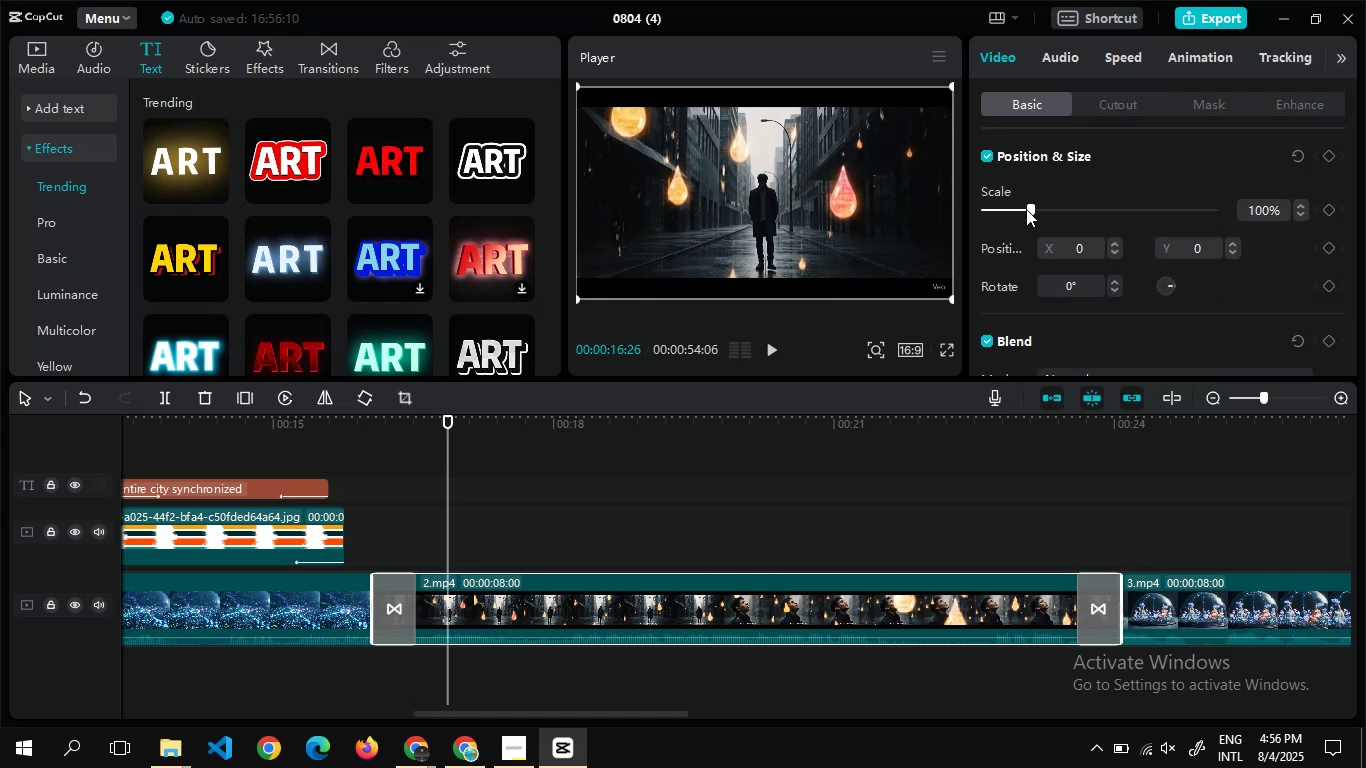 
left_click_drag(start_coordinate=[1028, 209], to_coordinate=[1039, 209])
 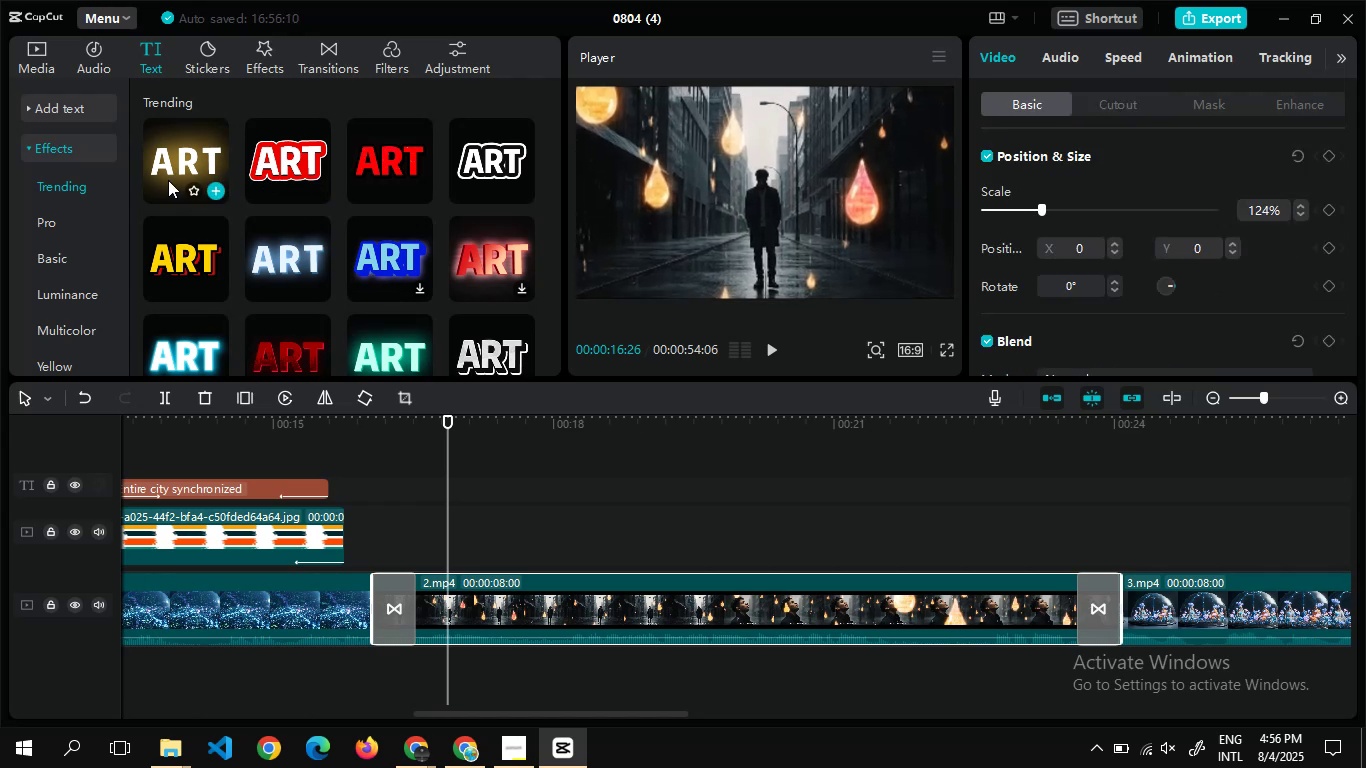 
wait(5.66)
 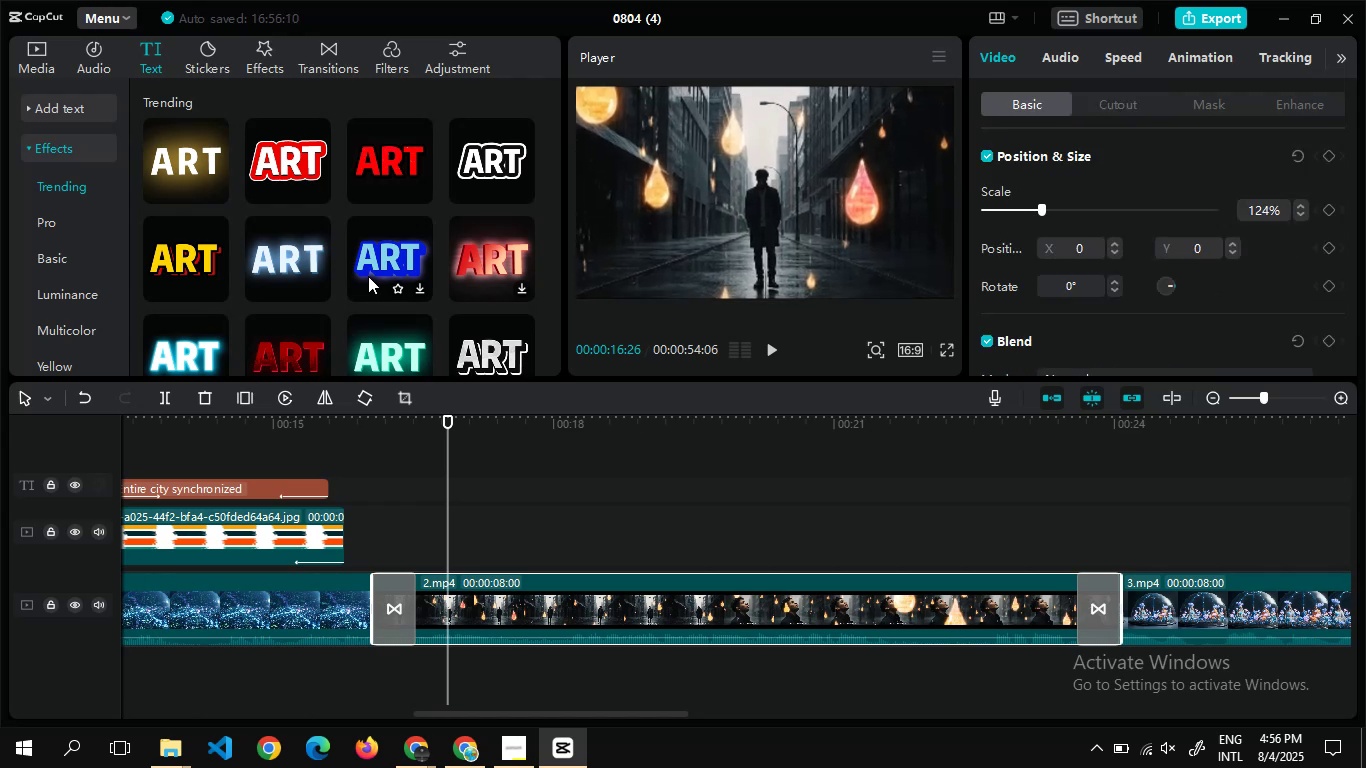 
left_click([30, 62])
 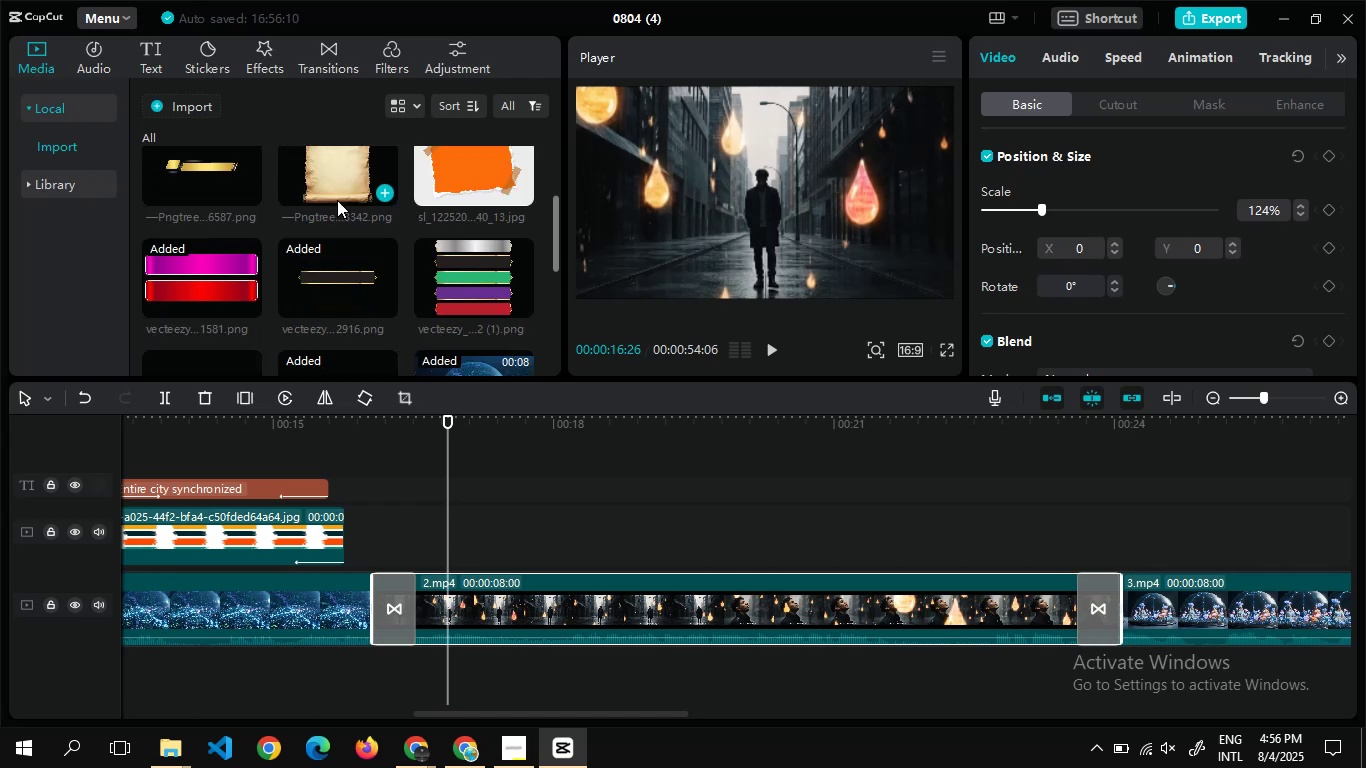 
wait(7.29)
 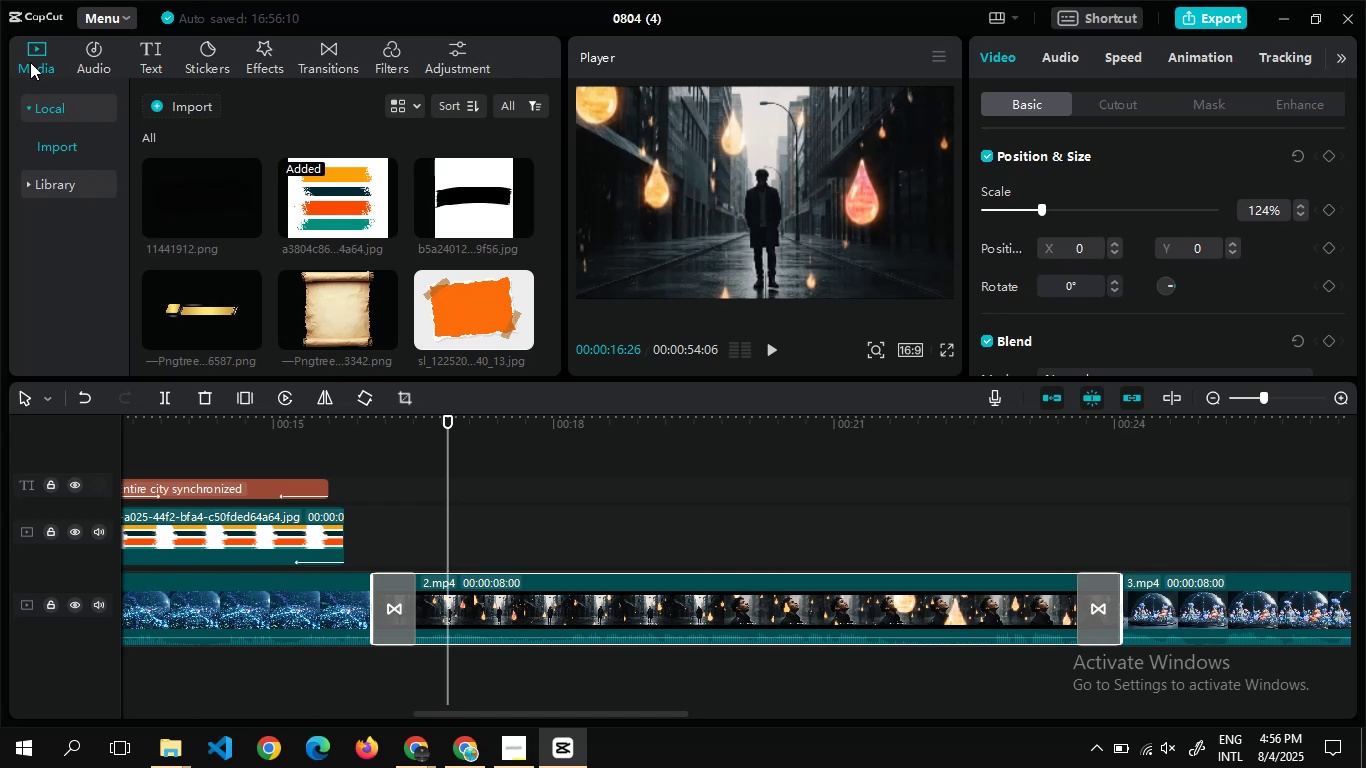 
left_click_drag(start_coordinate=[352, 223], to_coordinate=[447, 553])
 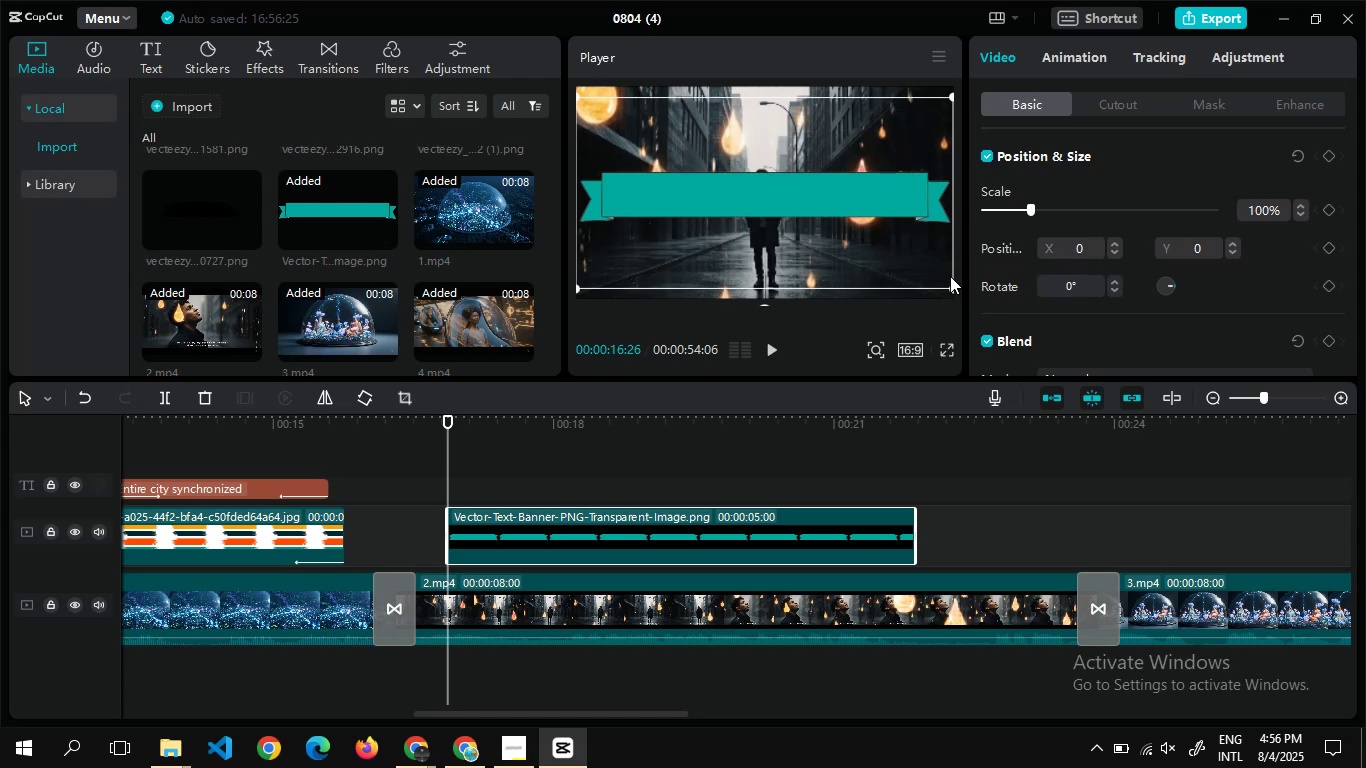 
left_click_drag(start_coordinate=[948, 283], to_coordinate=[928, 278])
 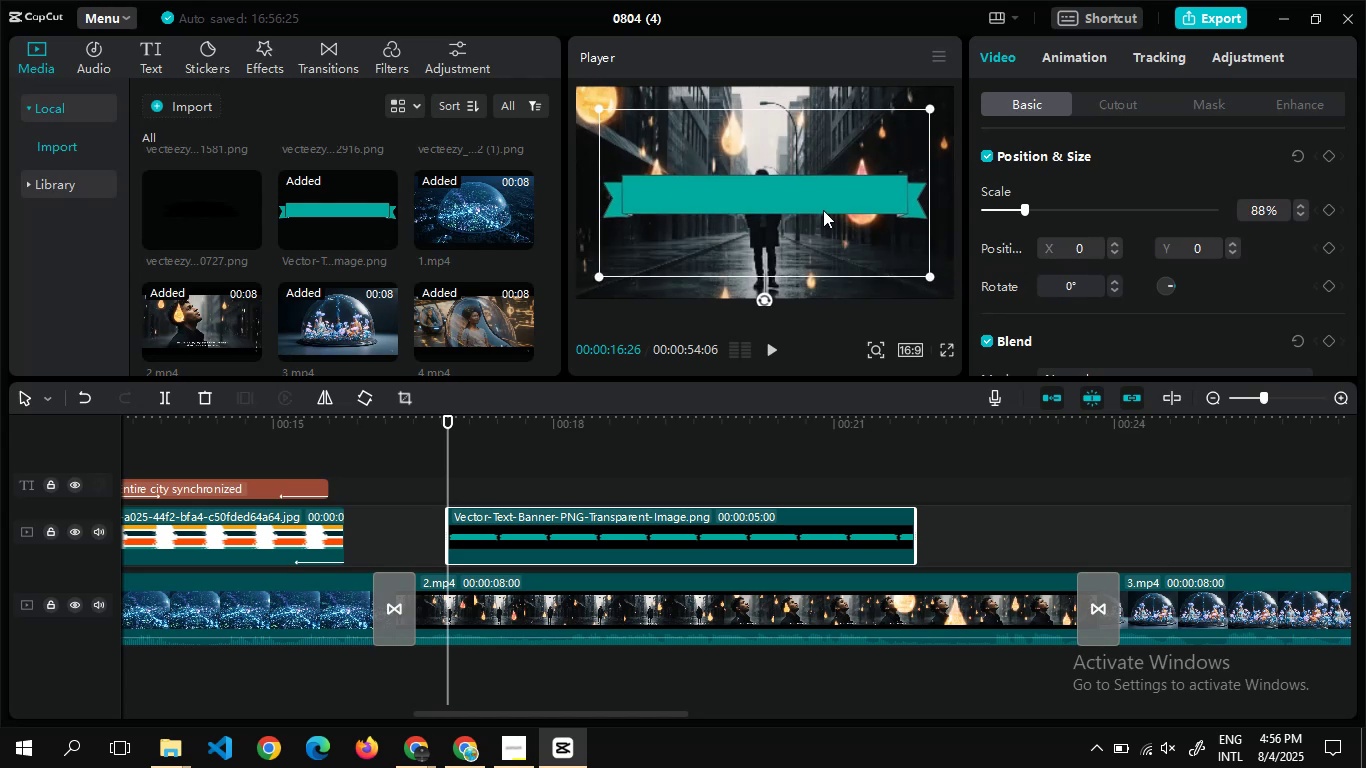 
left_click_drag(start_coordinate=[823, 210], to_coordinate=[812, 283])
 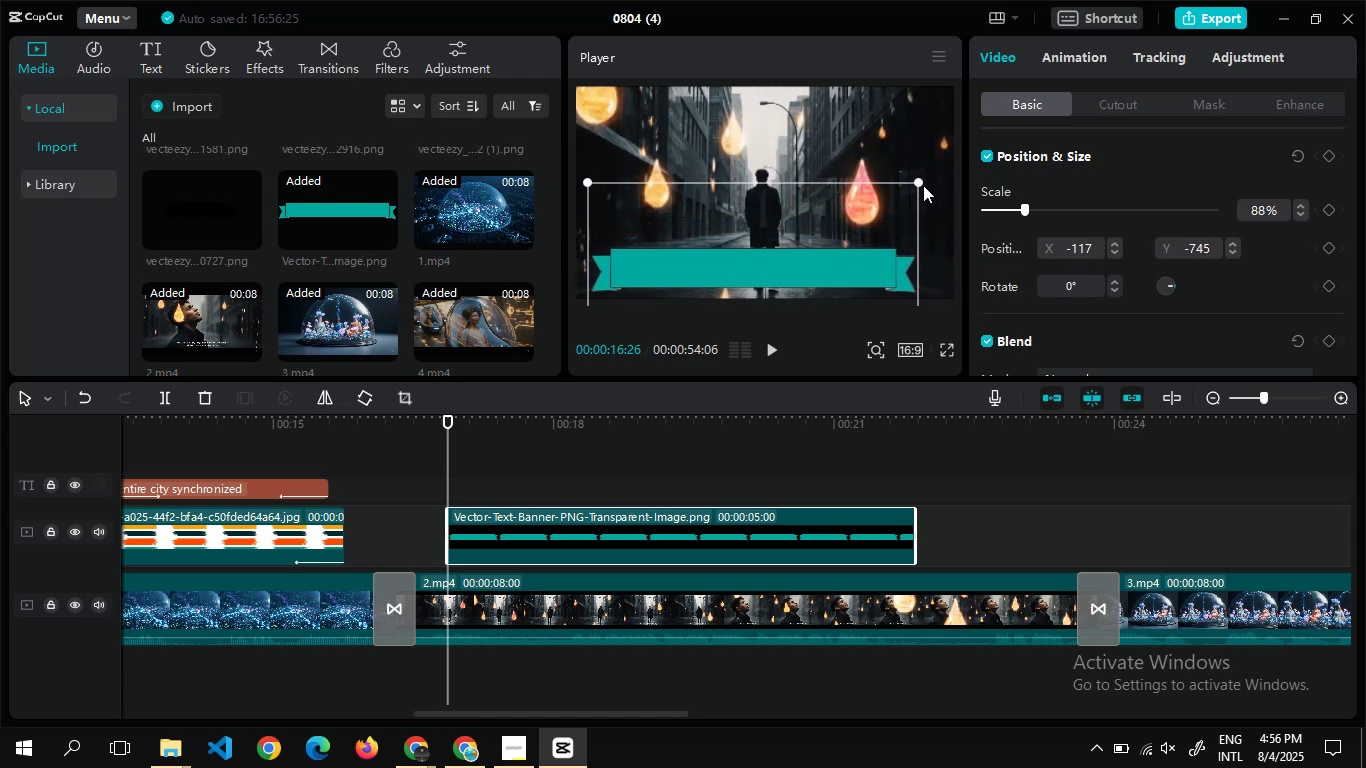 
left_click_drag(start_coordinate=[922, 180], to_coordinate=[858, 210])
 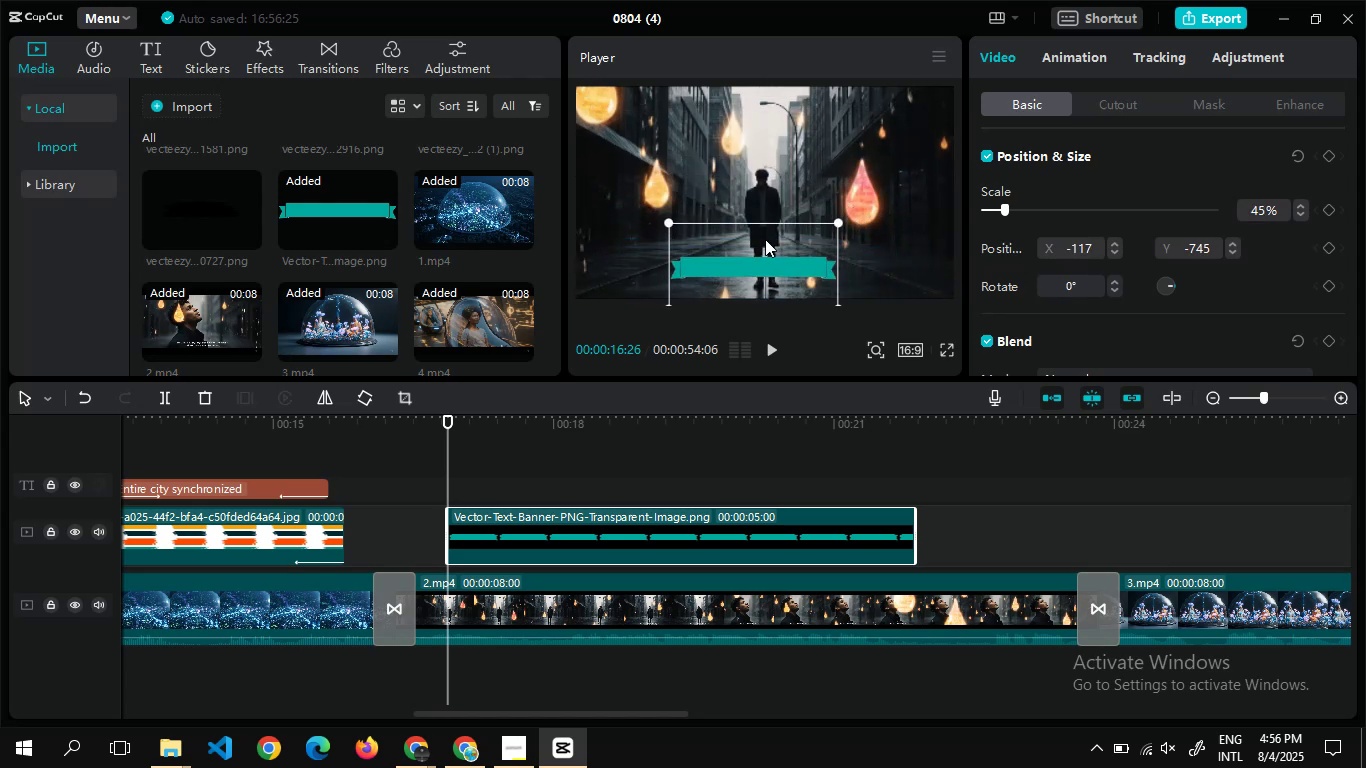 
left_click_drag(start_coordinate=[765, 239], to_coordinate=[681, 253])
 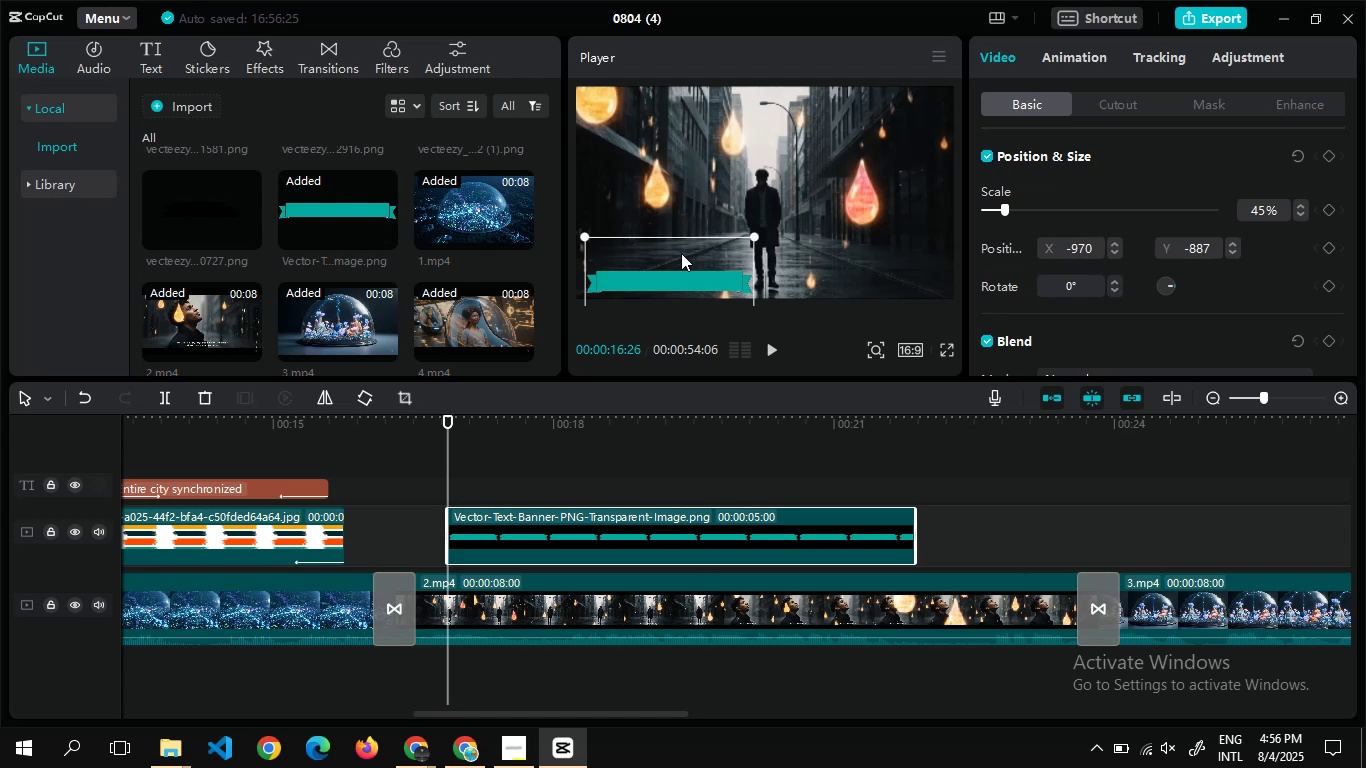 
key(Tab)
 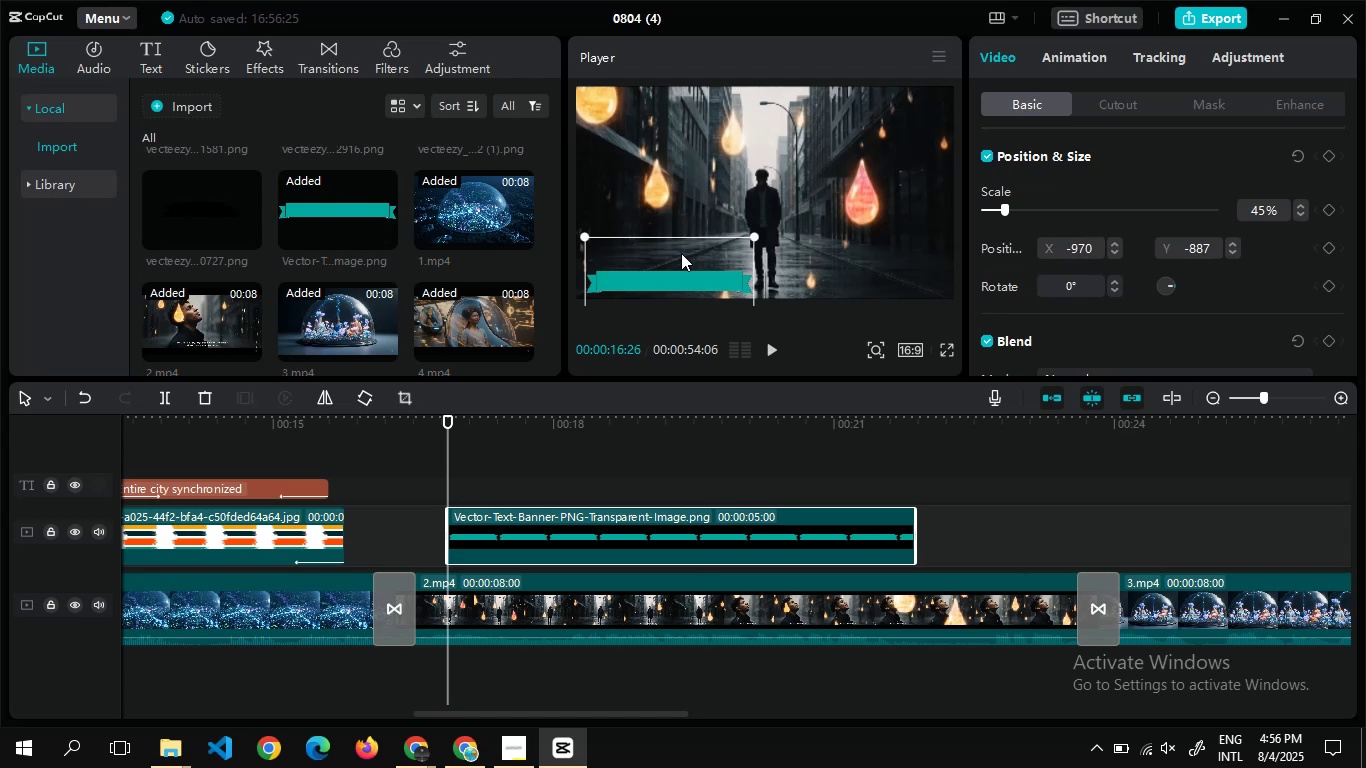 
key(Alt+Tab)
 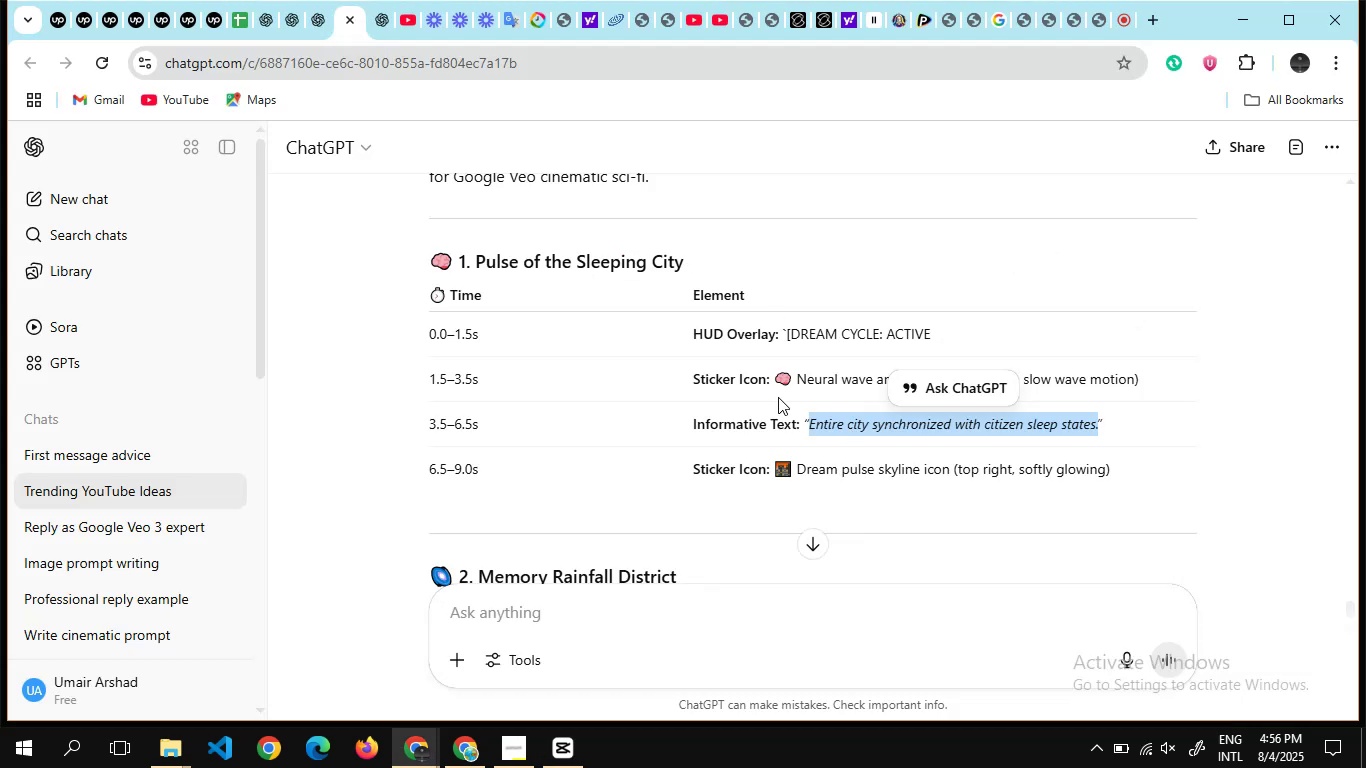 
scroll: coordinate [757, 336], scroll_direction: none, amount: 0.0
 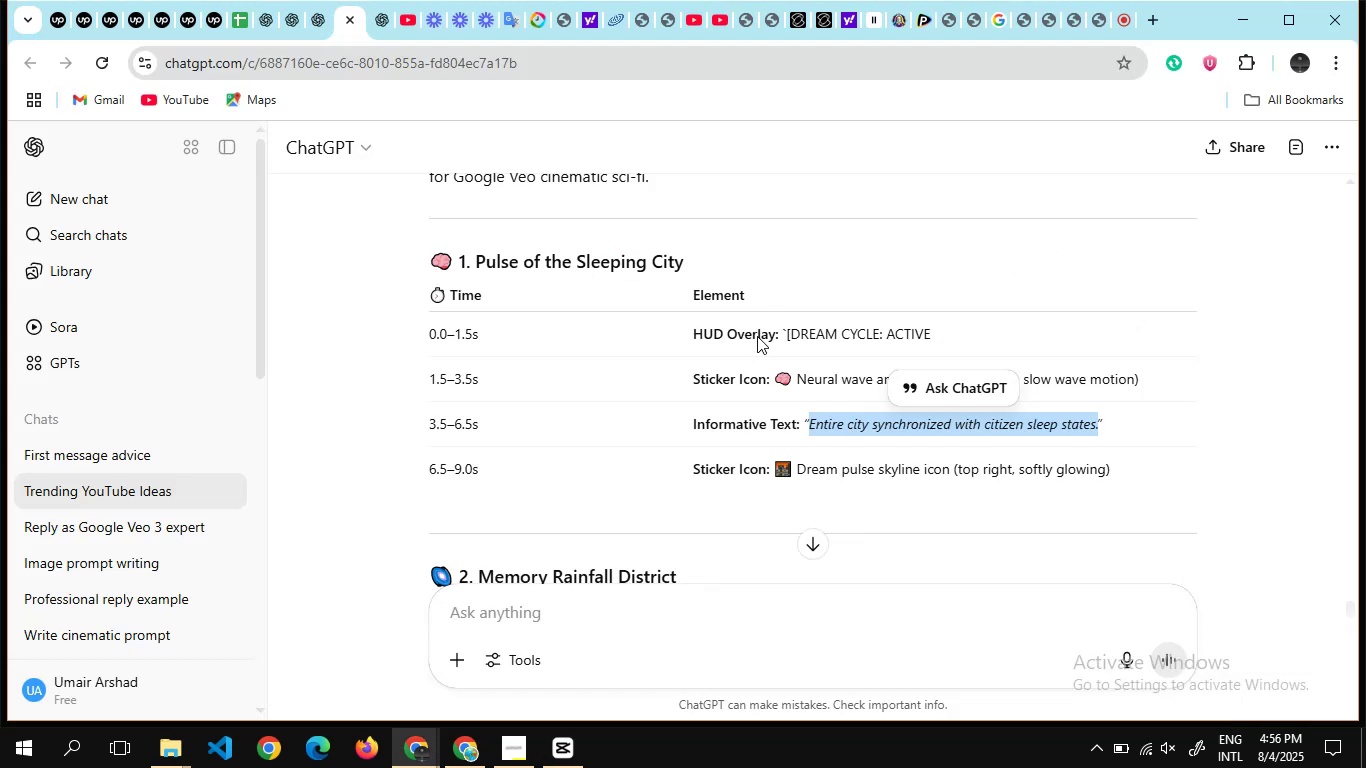 
scroll: coordinate [811, 430], scroll_direction: down, amount: 3.0
 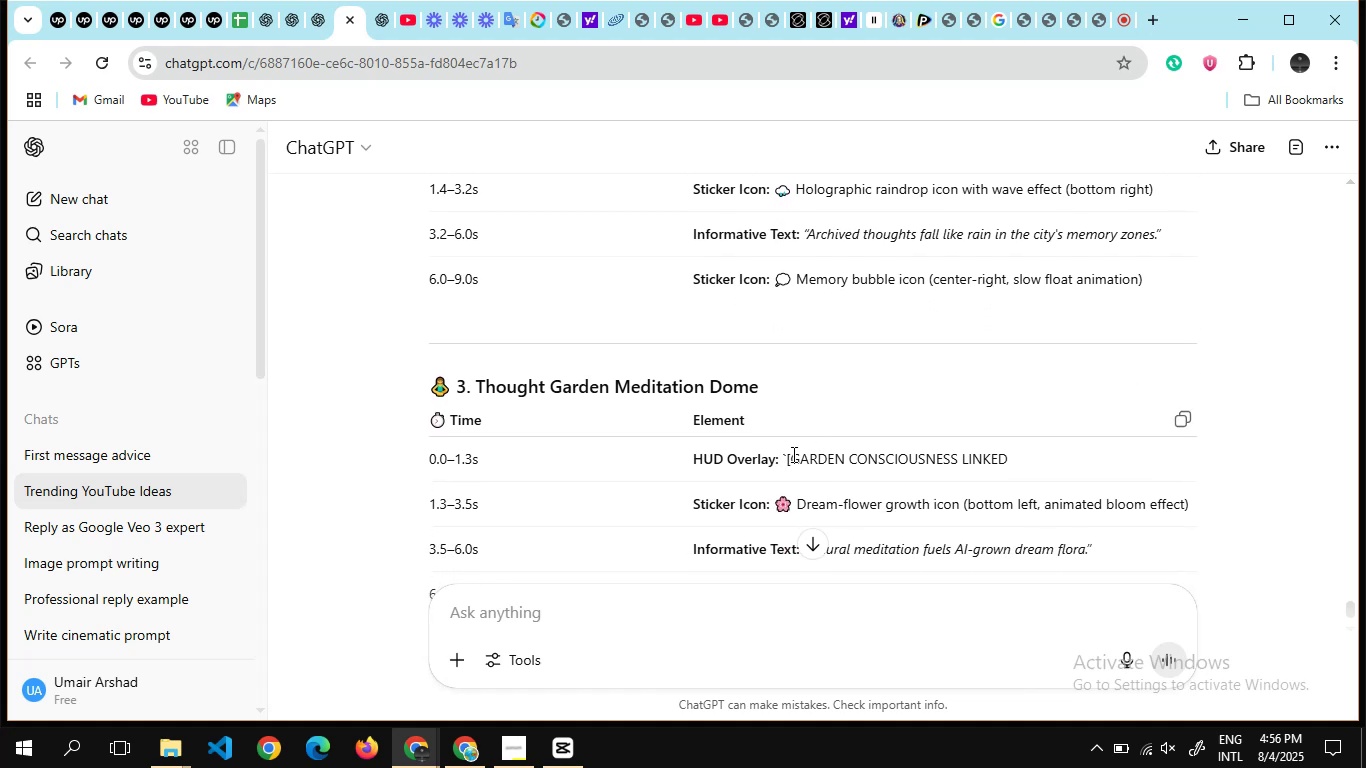 
left_click_drag(start_coordinate=[792, 455], to_coordinate=[1024, 459])
 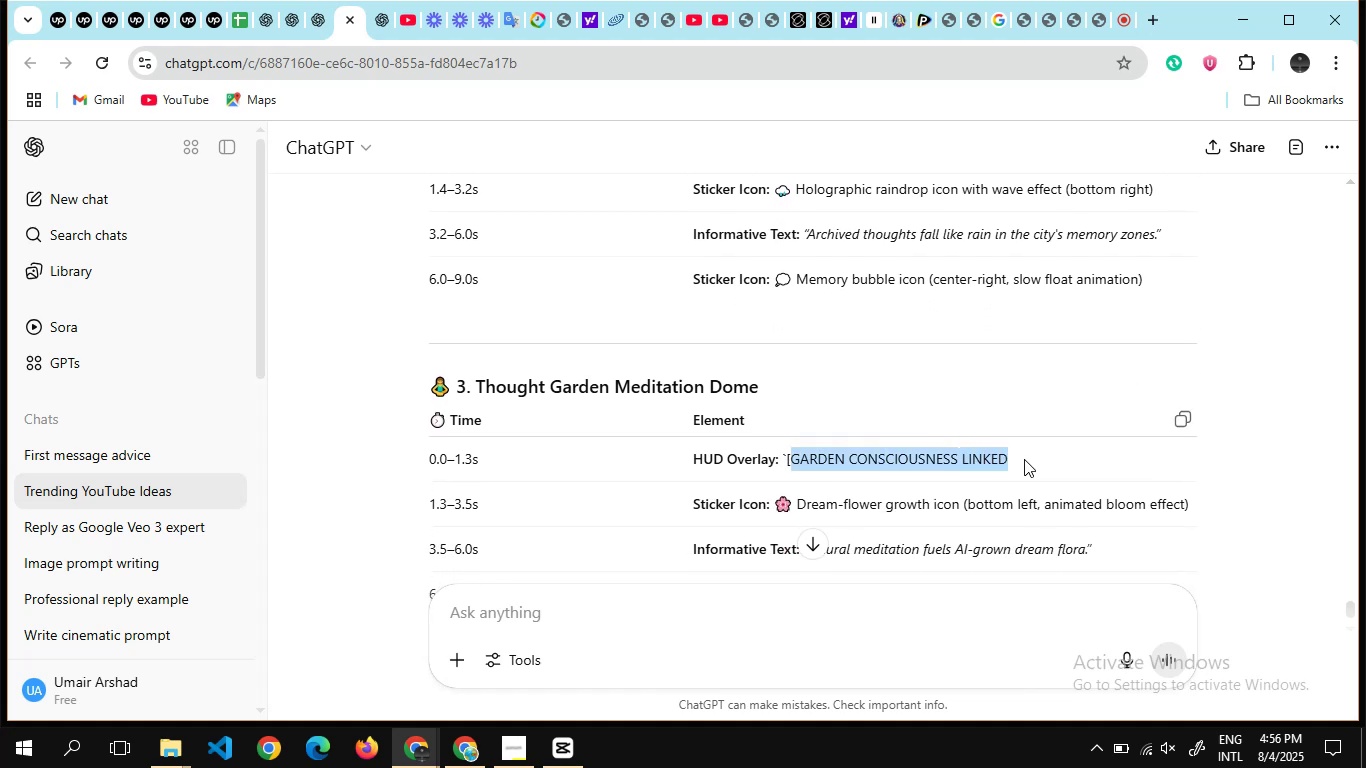 
hold_key(key=ControlLeft, duration=0.38)
 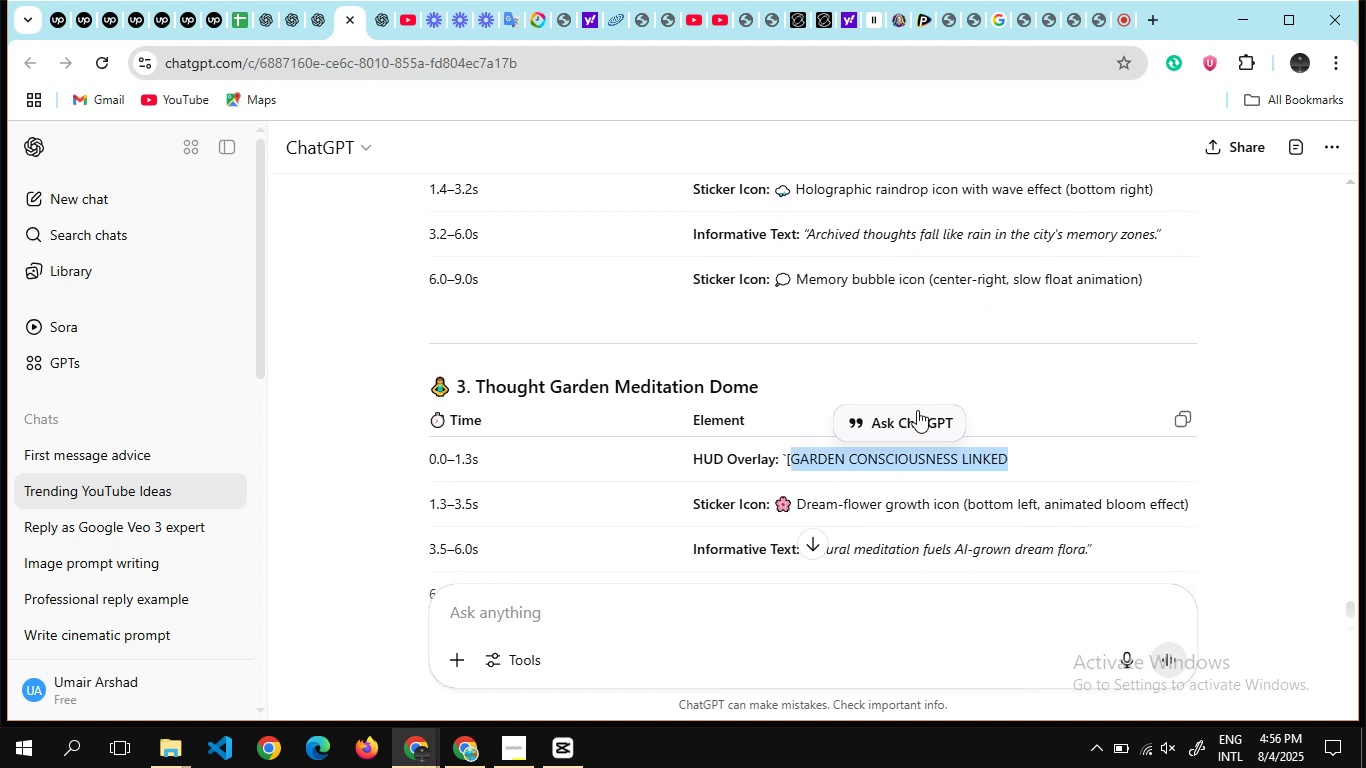 
scroll: coordinate [917, 410], scroll_direction: up, amount: 1.0
 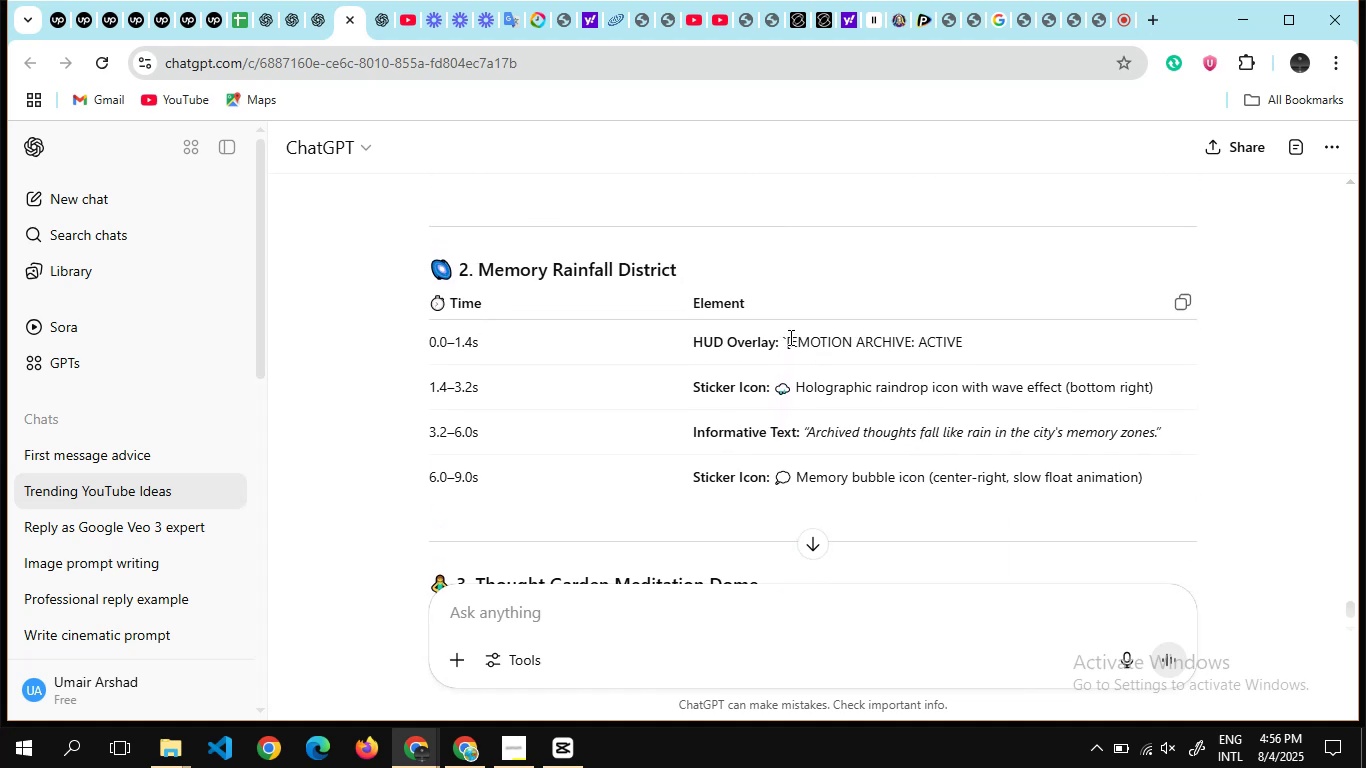 
left_click_drag(start_coordinate=[789, 337], to_coordinate=[993, 332])
 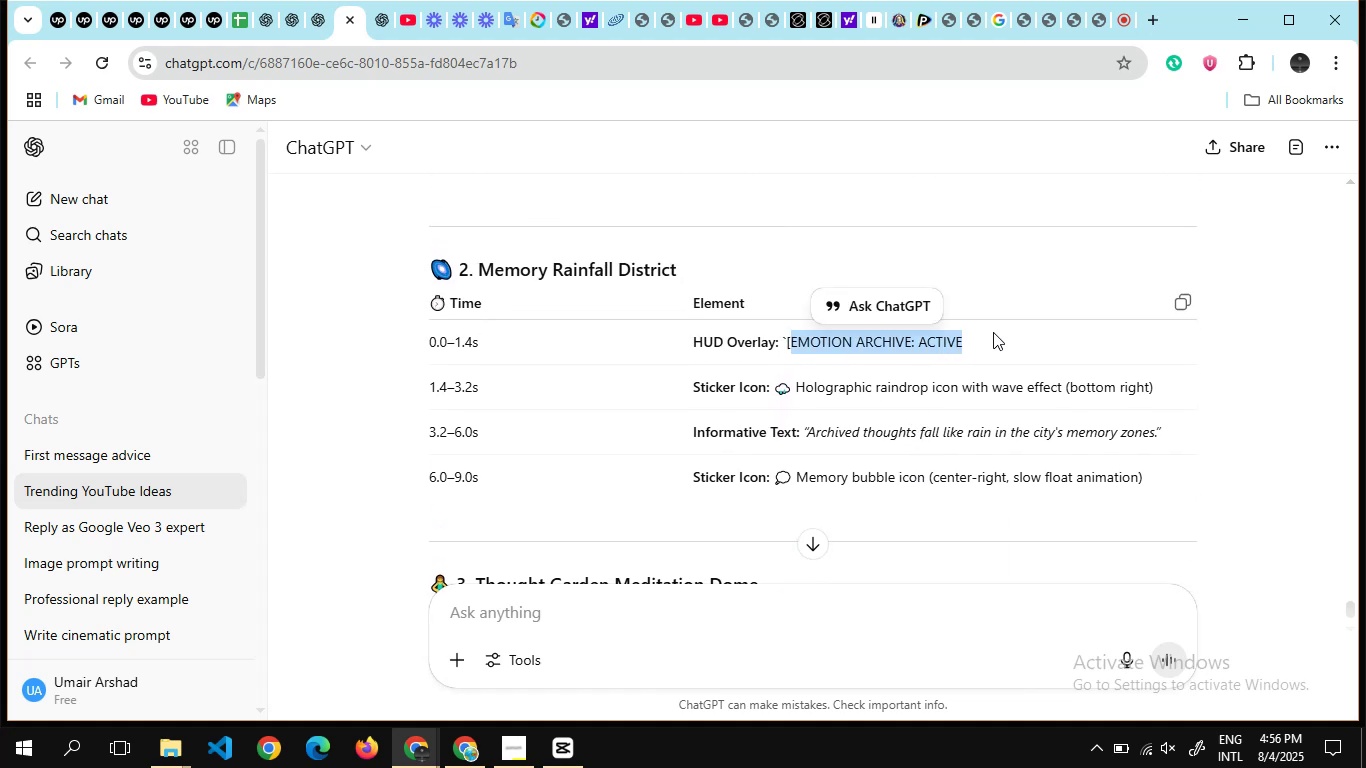 
key(Control+C)
 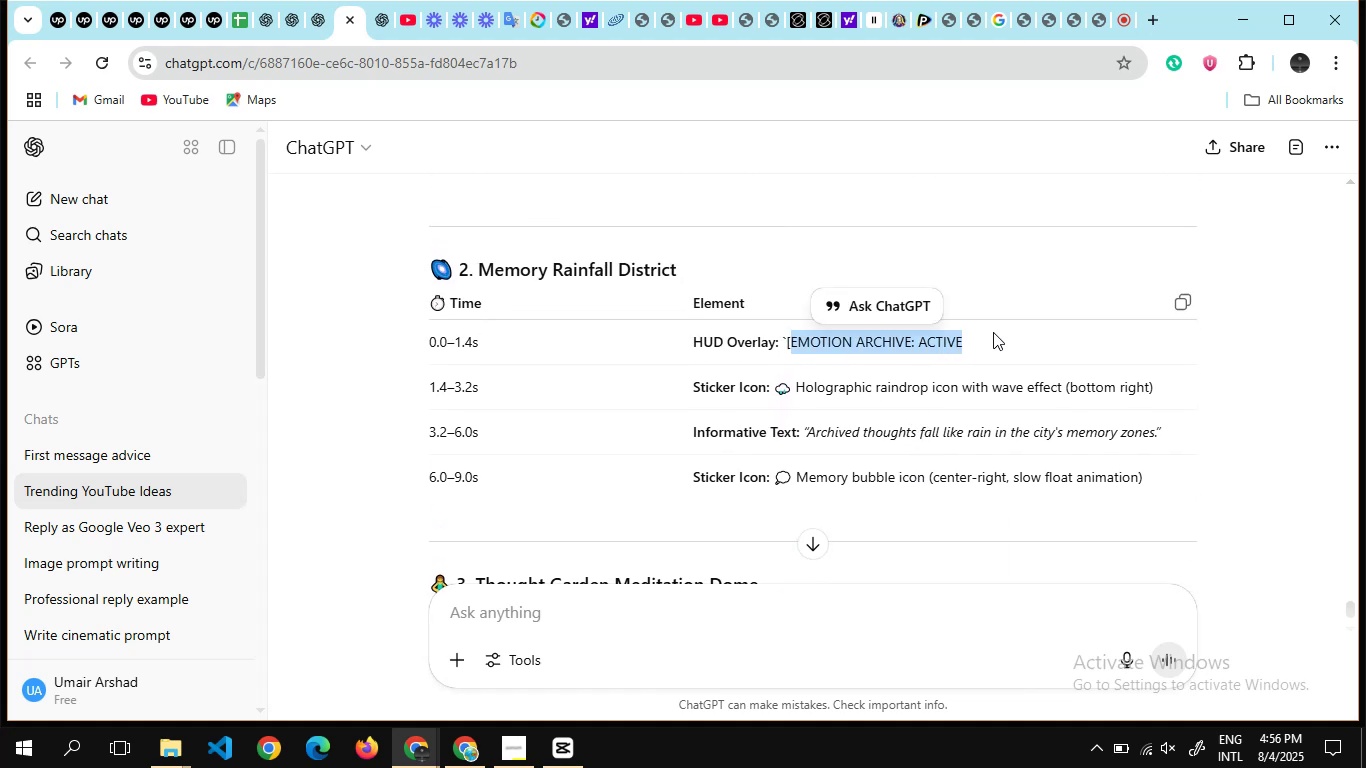 
key(Alt+AltLeft)
 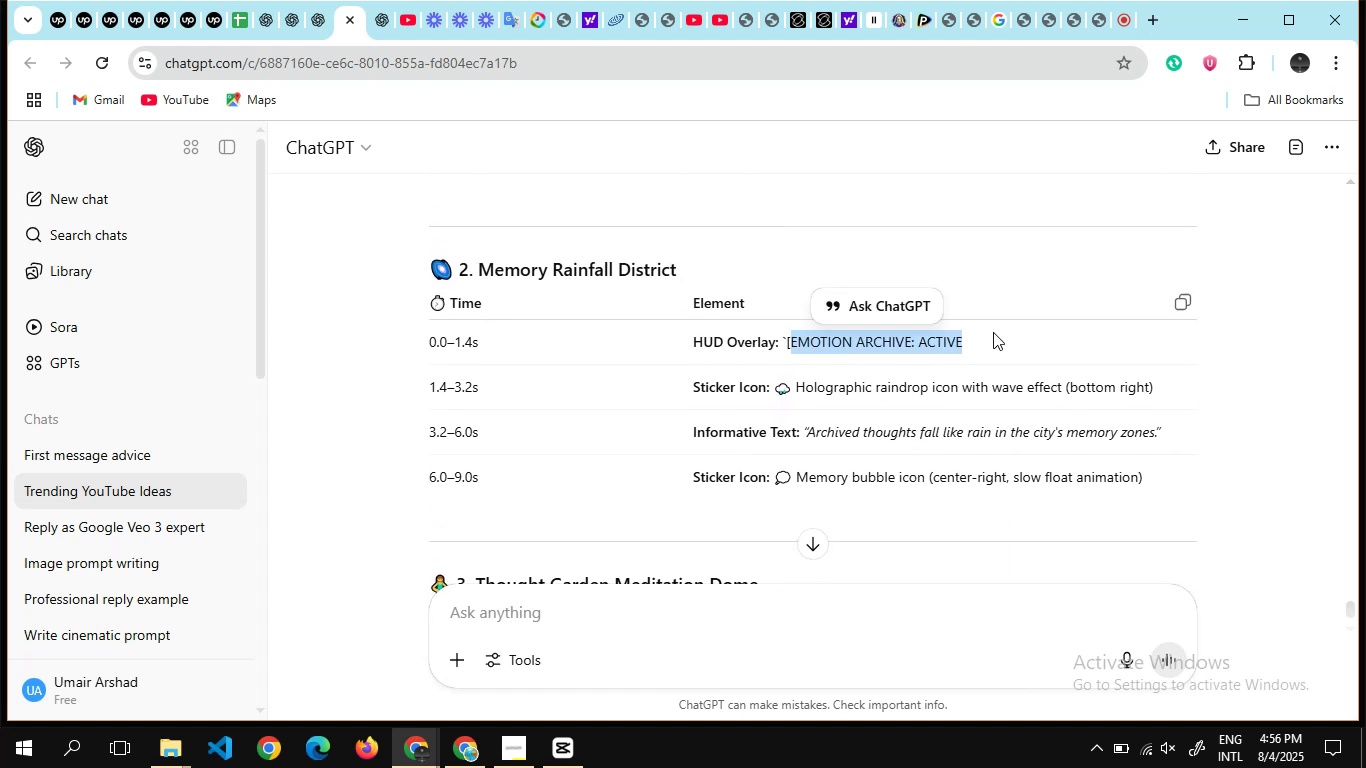 
key(Alt+Tab)
 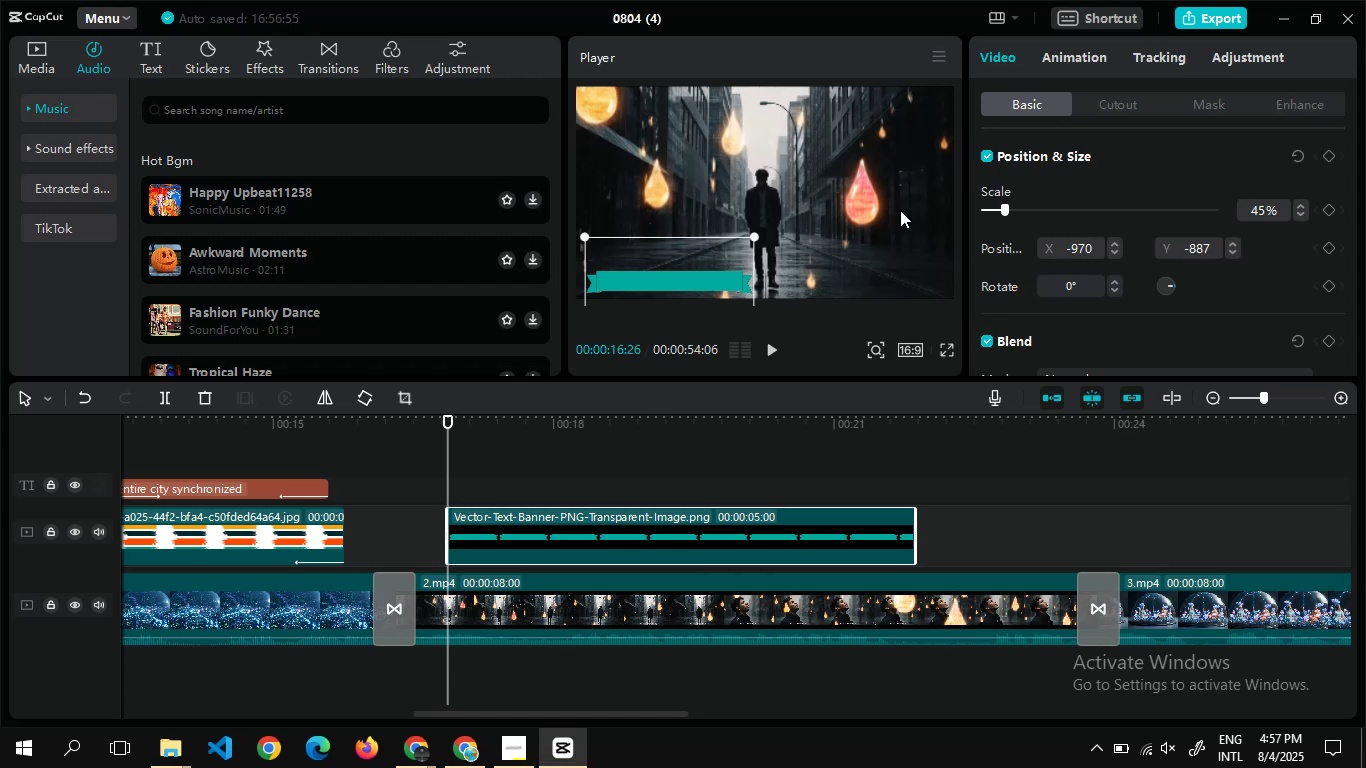 
wait(9.42)
 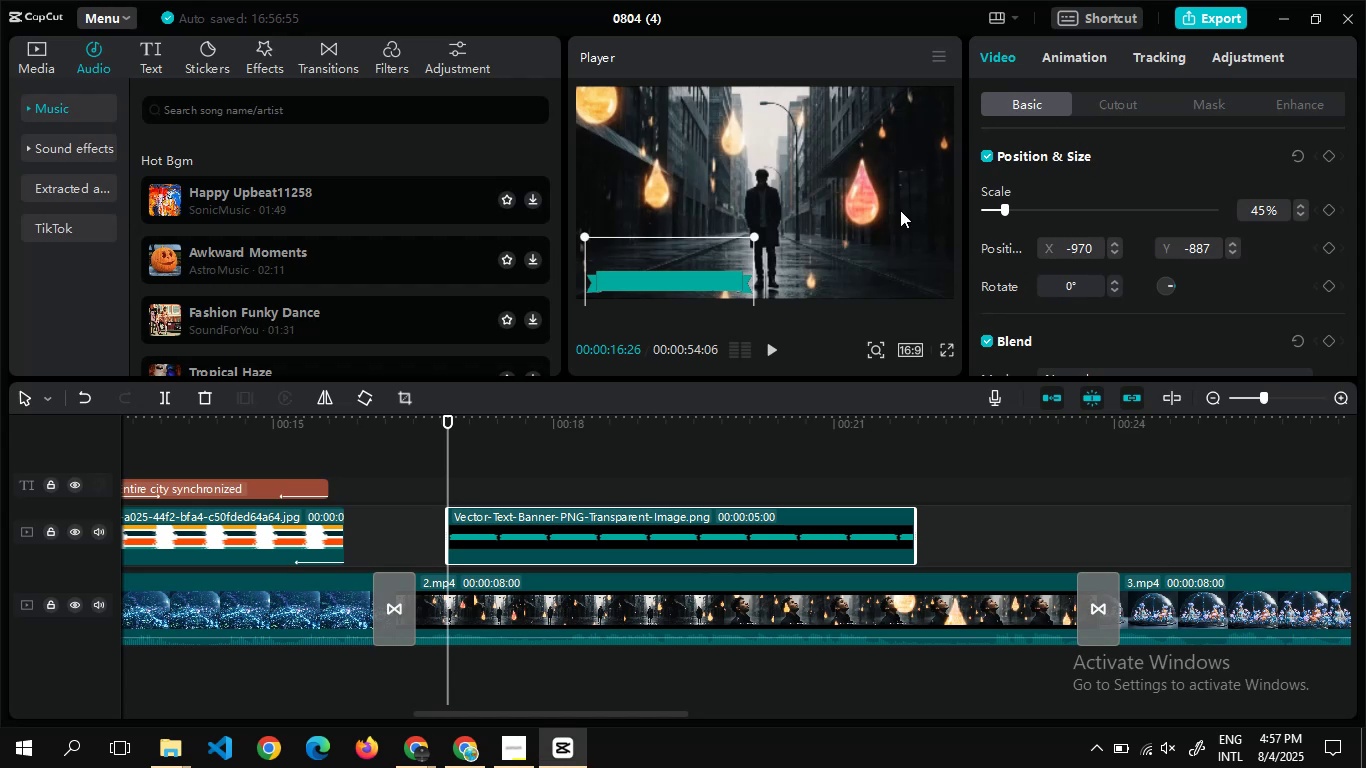 
left_click([725, 539])
 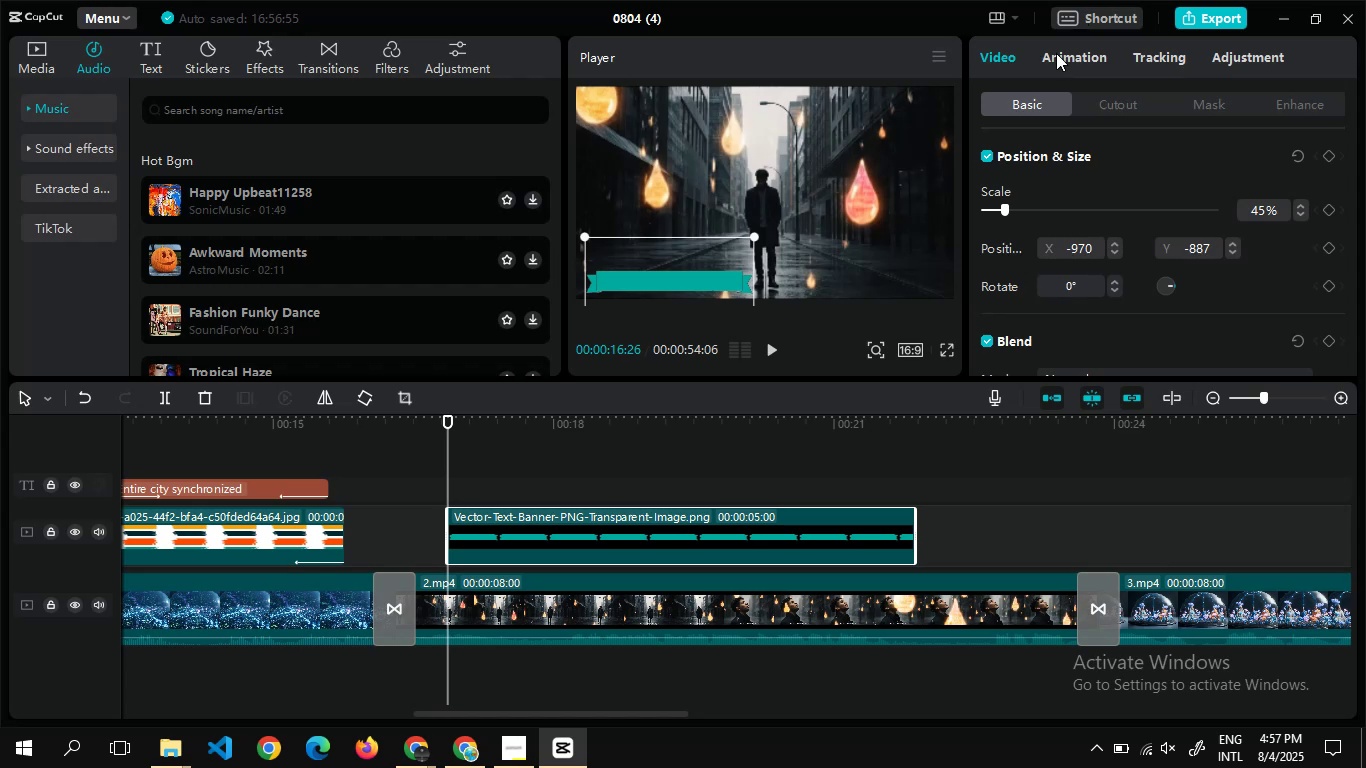 
left_click([1056, 53])
 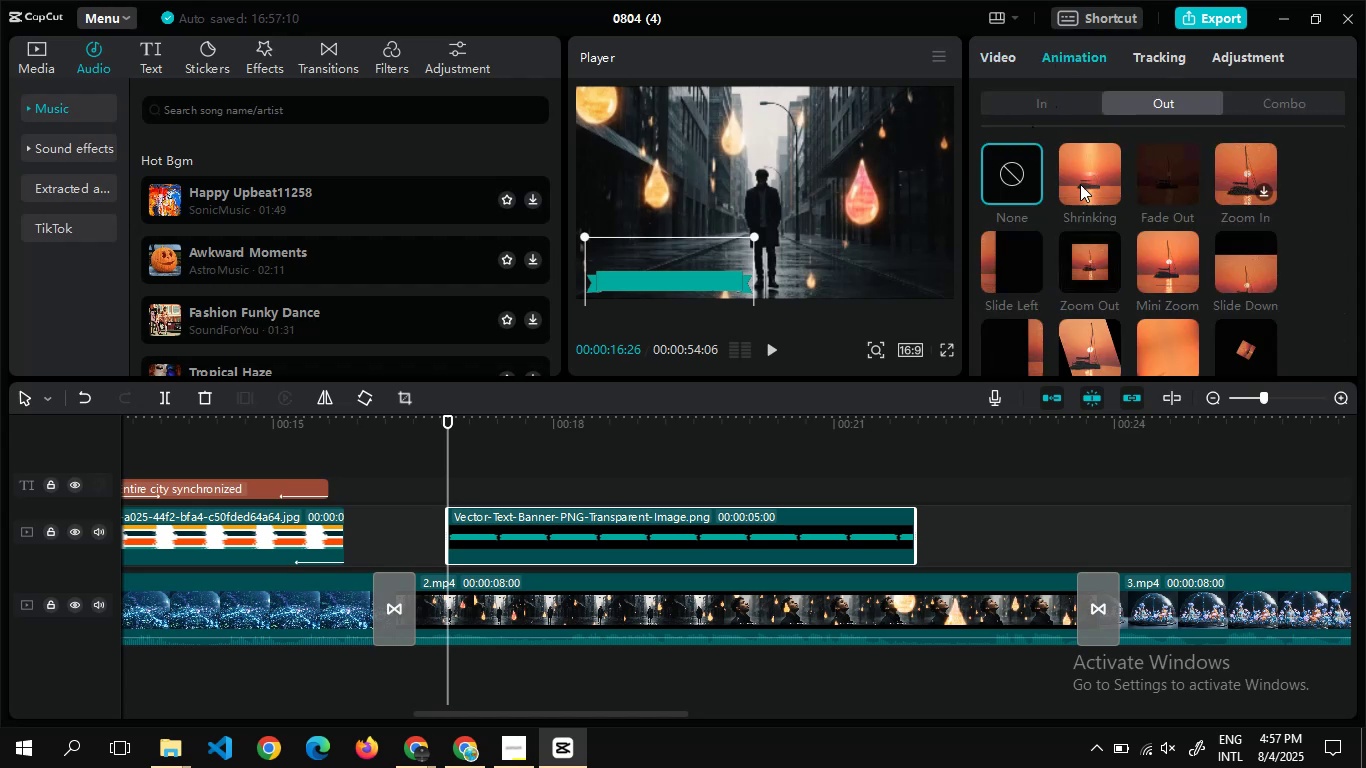 
left_click([1081, 235])
 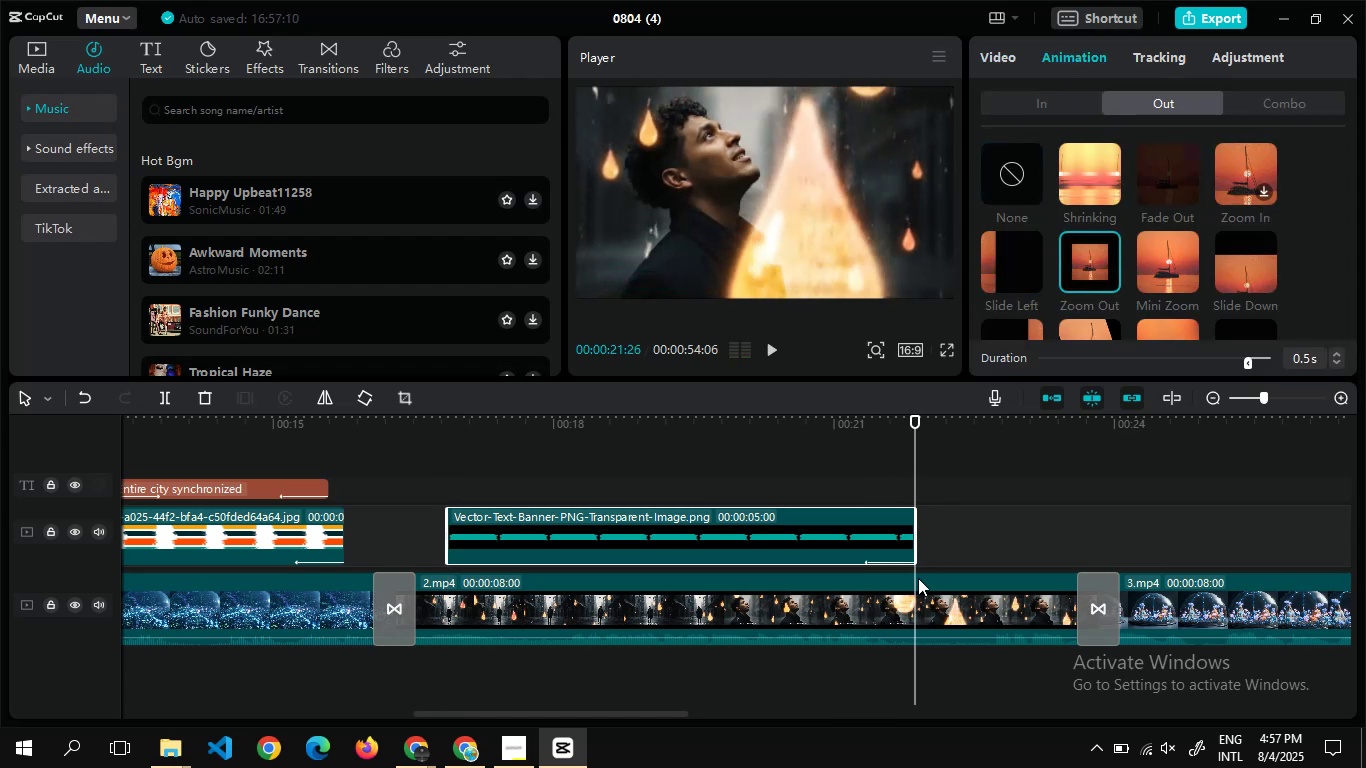 
left_click_drag(start_coordinate=[919, 532], to_coordinate=[787, 532])
 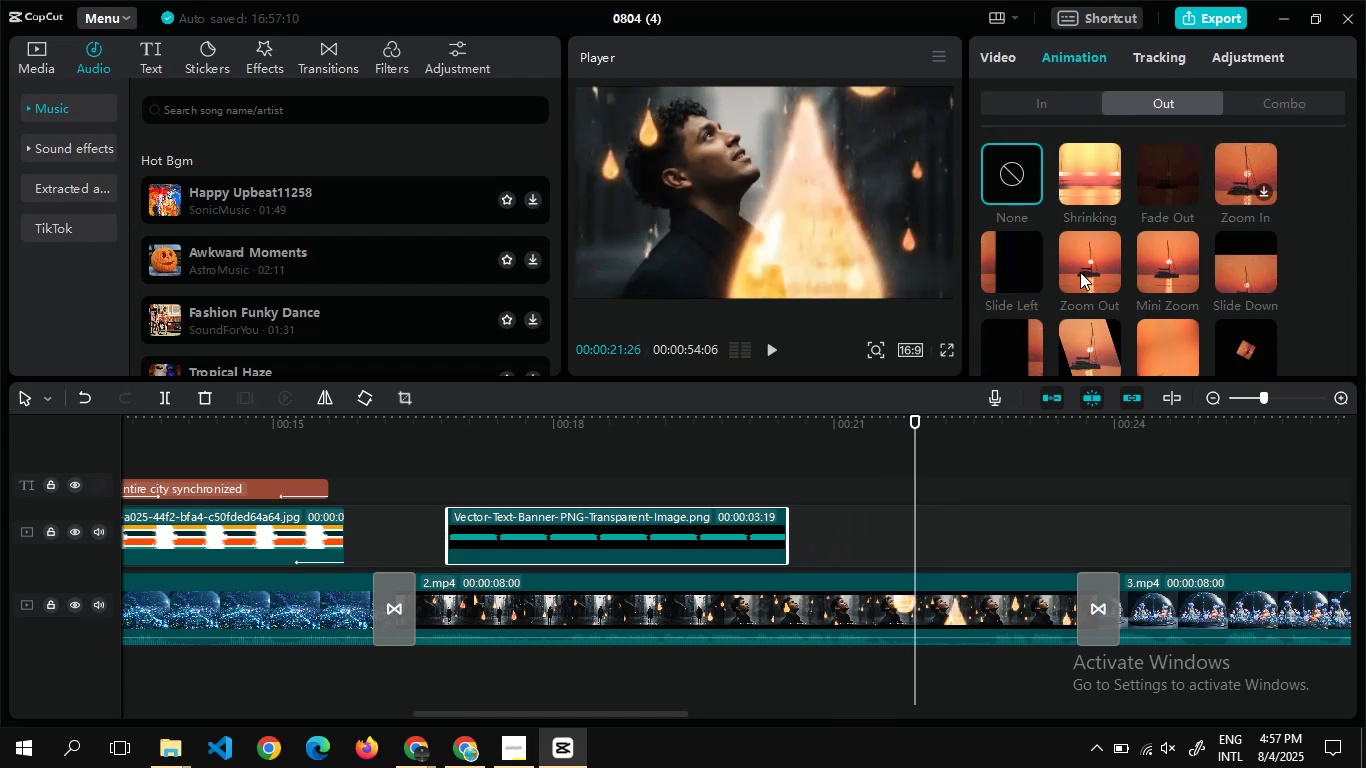 
left_click([1080, 272])
 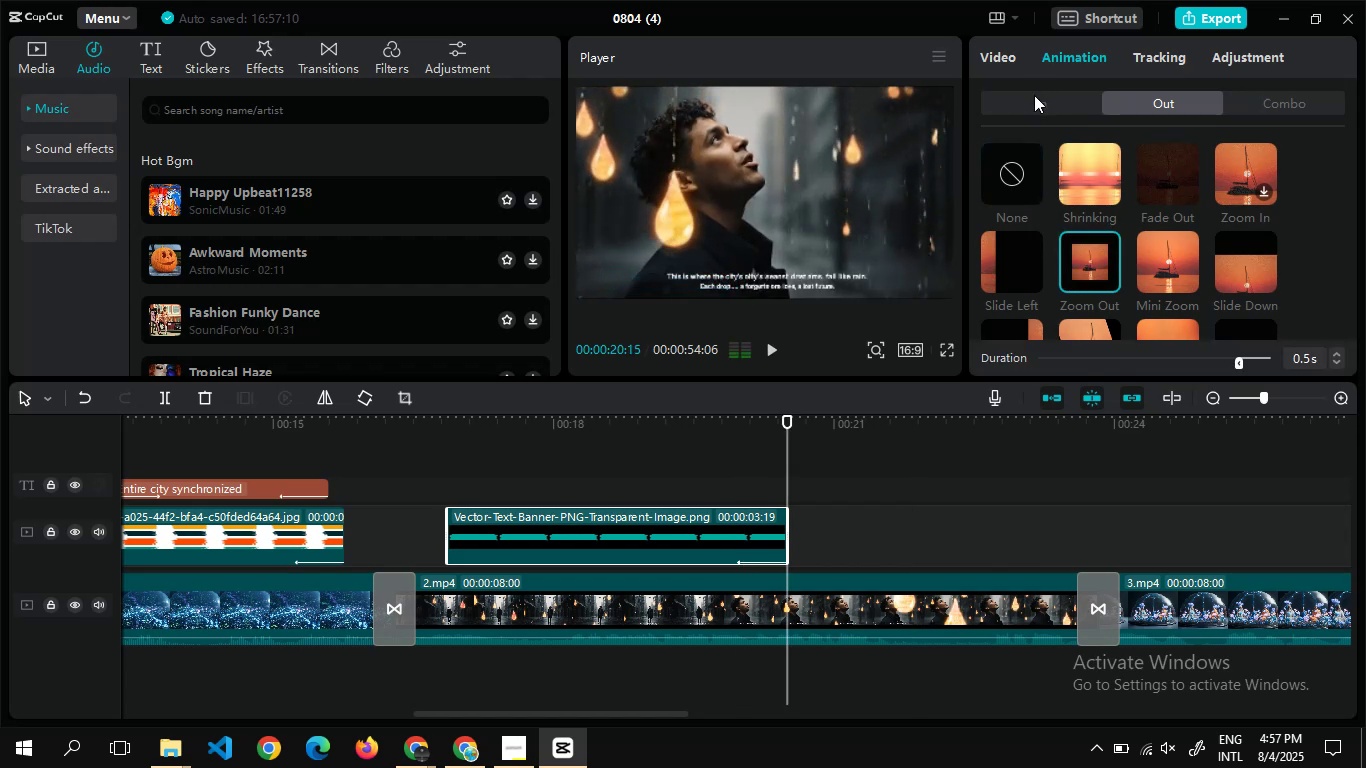 
left_click([1034, 97])
 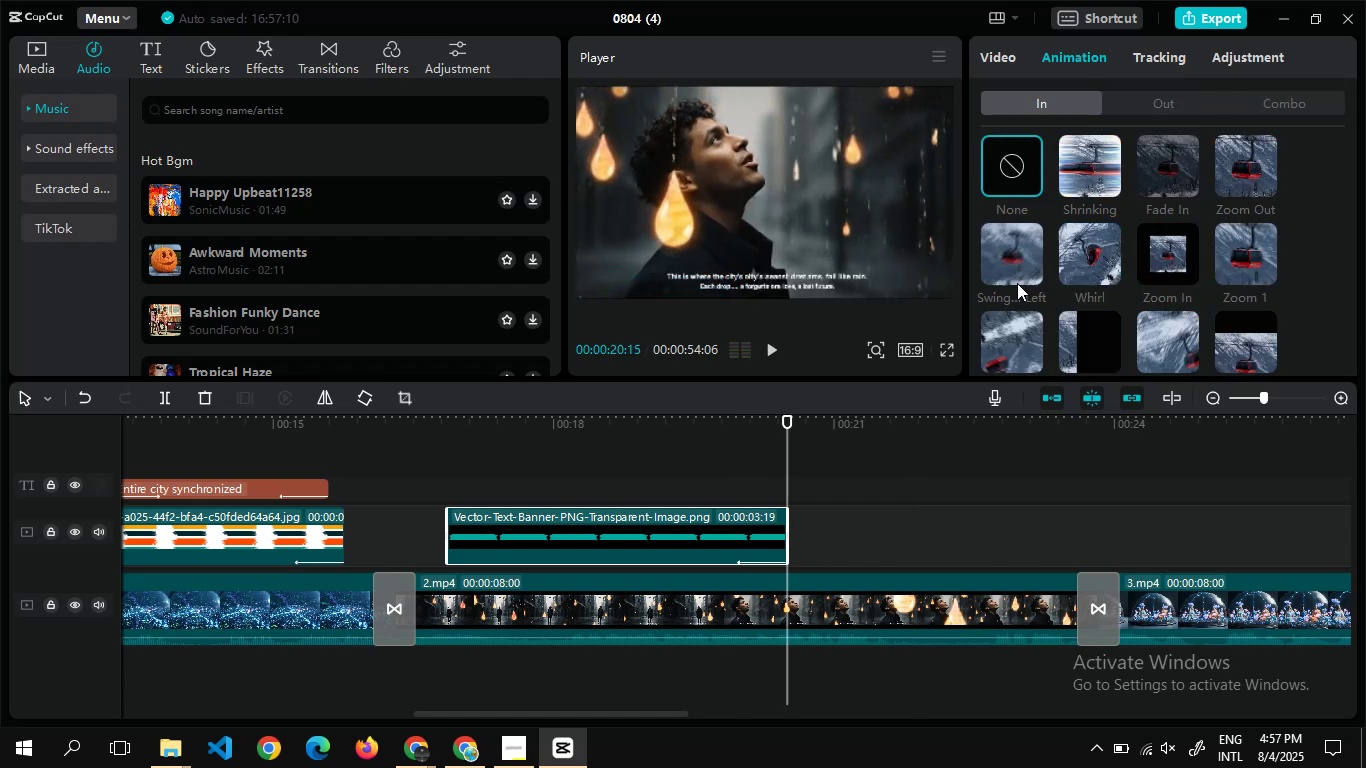 
left_click([1017, 283])
 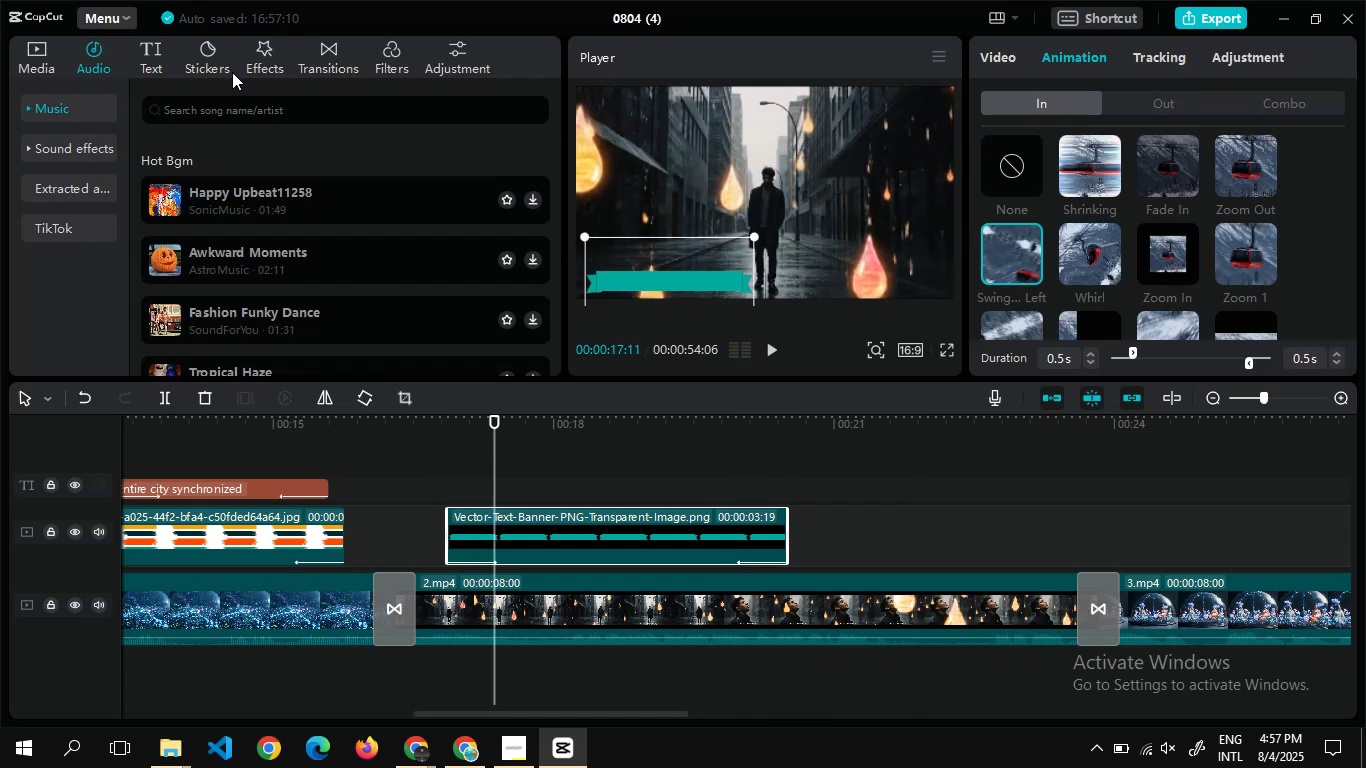 
left_click([140, 58])
 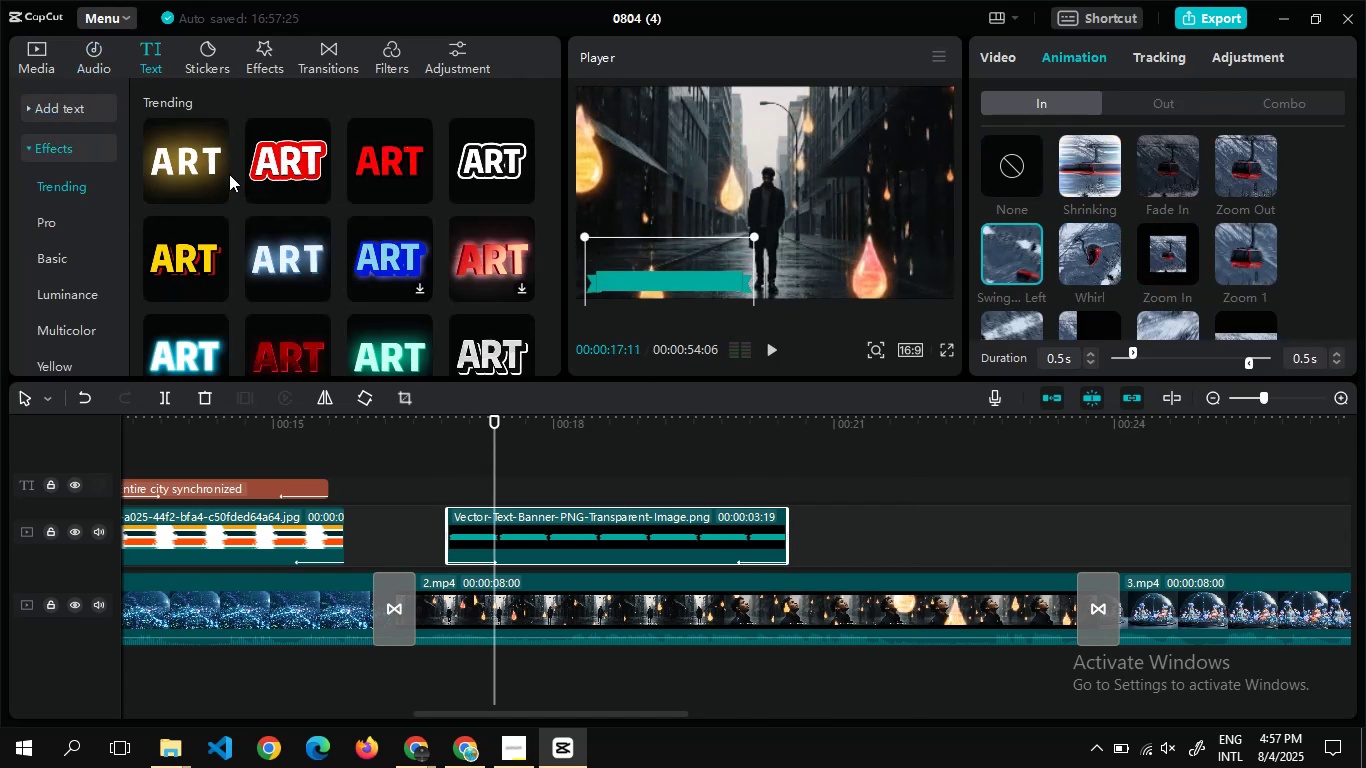 
left_click([213, 193])
 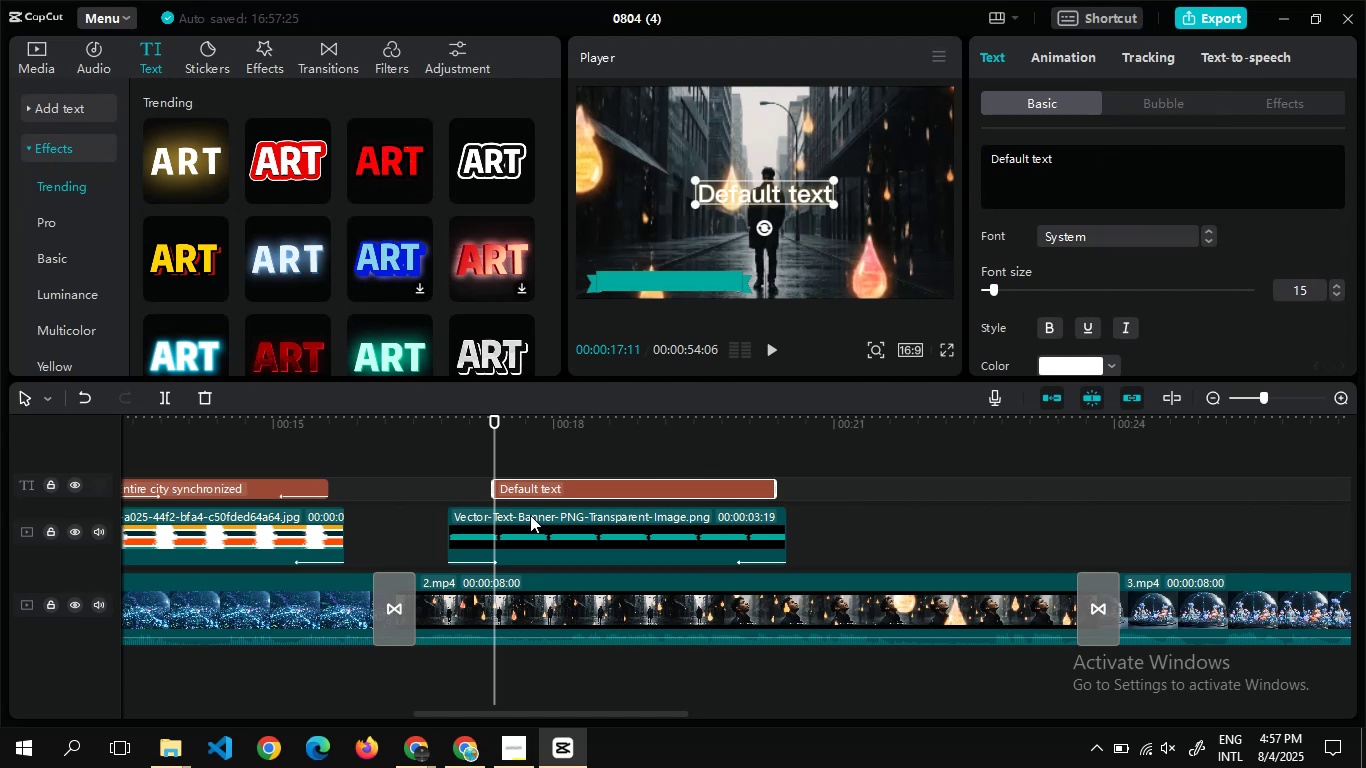 
wait(5.7)
 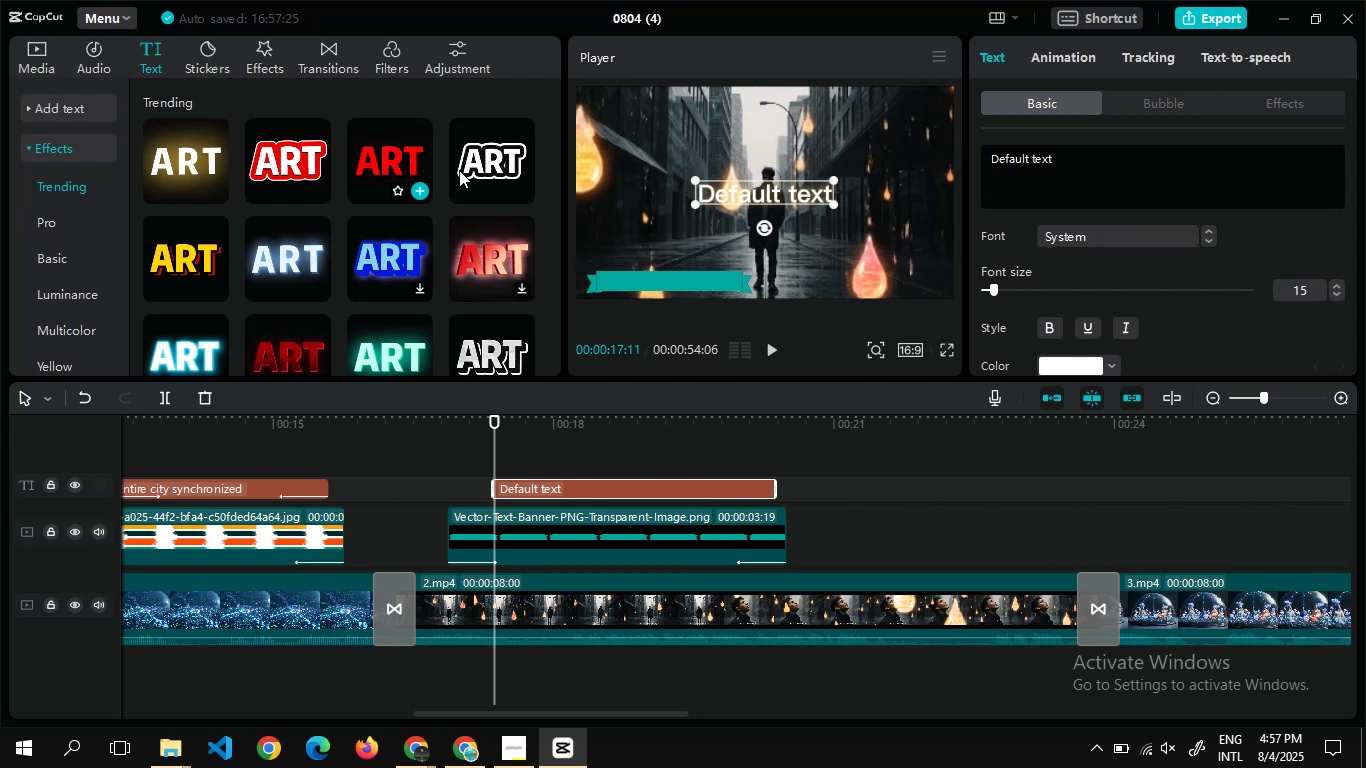 
key(Alt+AltLeft)
 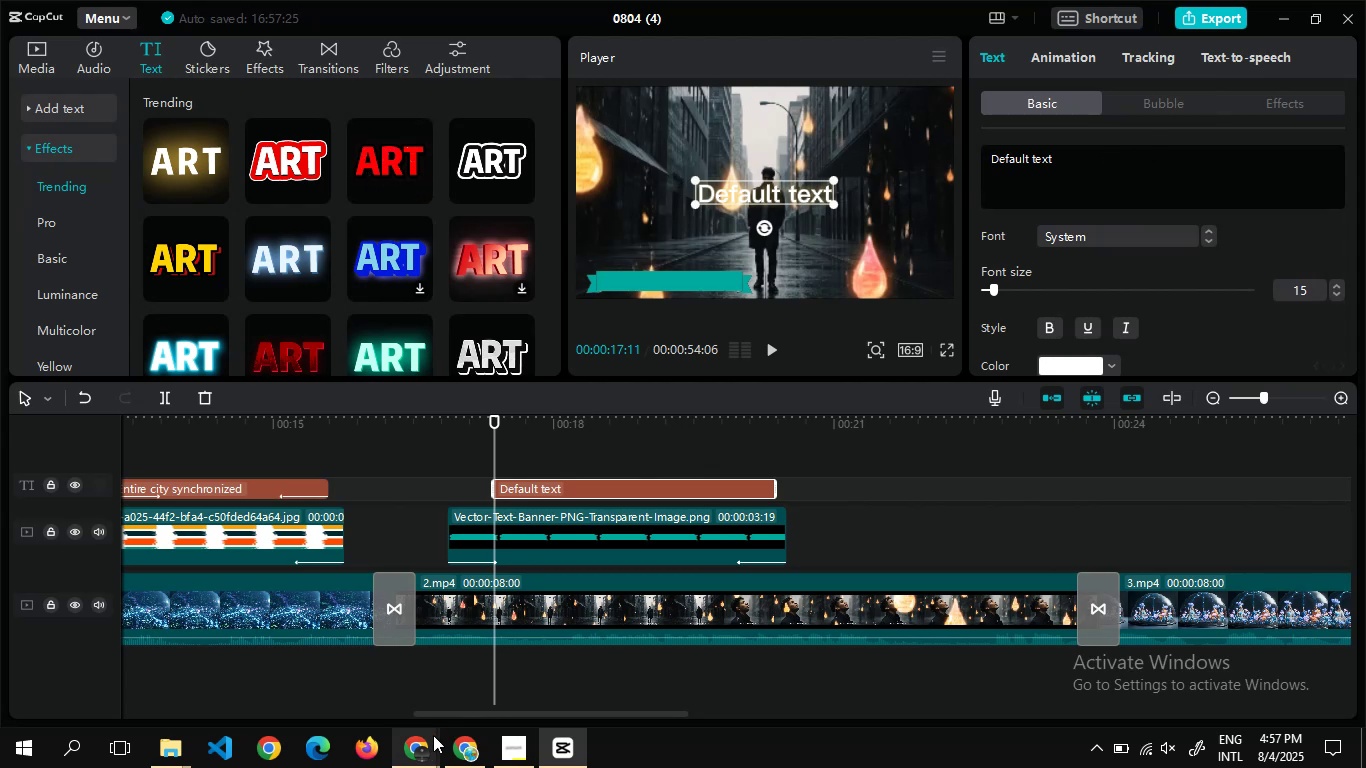 
key(Alt+Tab)
 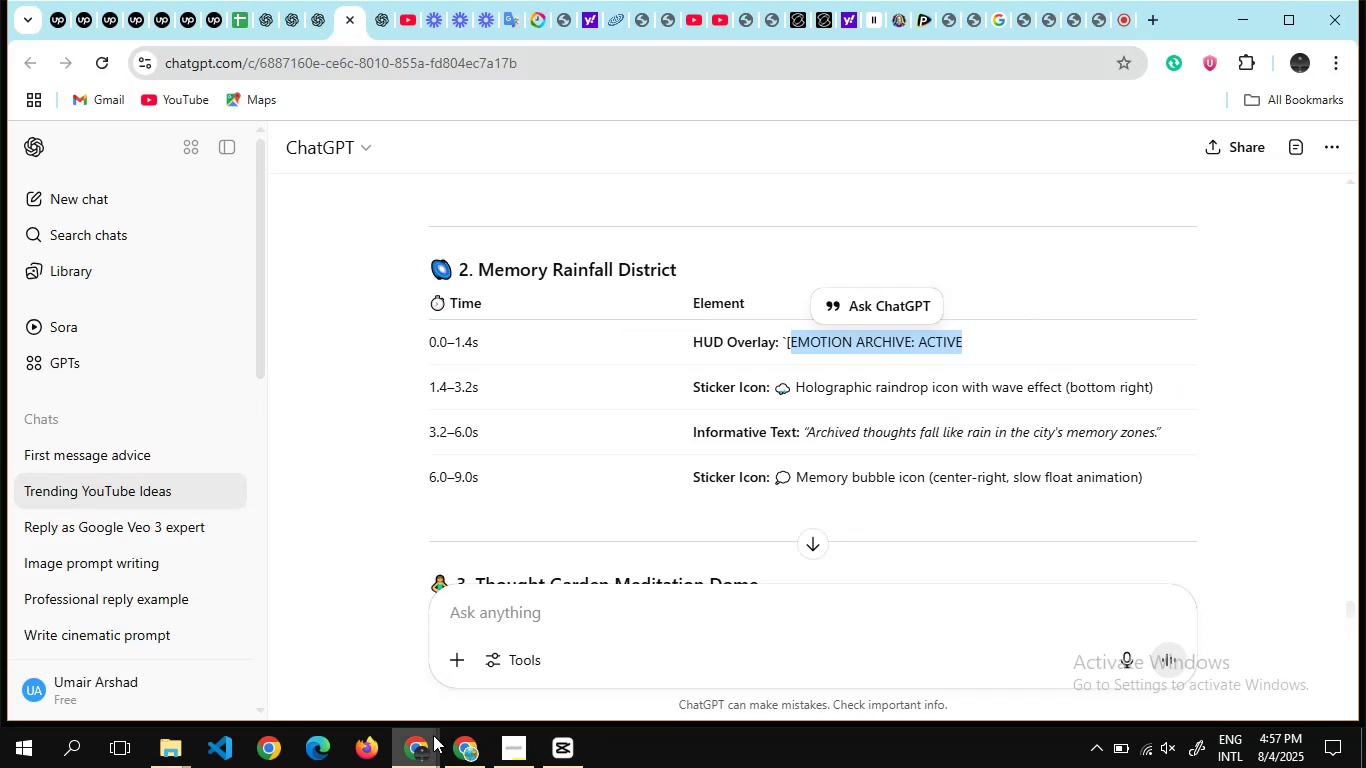 
hold_key(key=AltLeft, duration=0.33)
 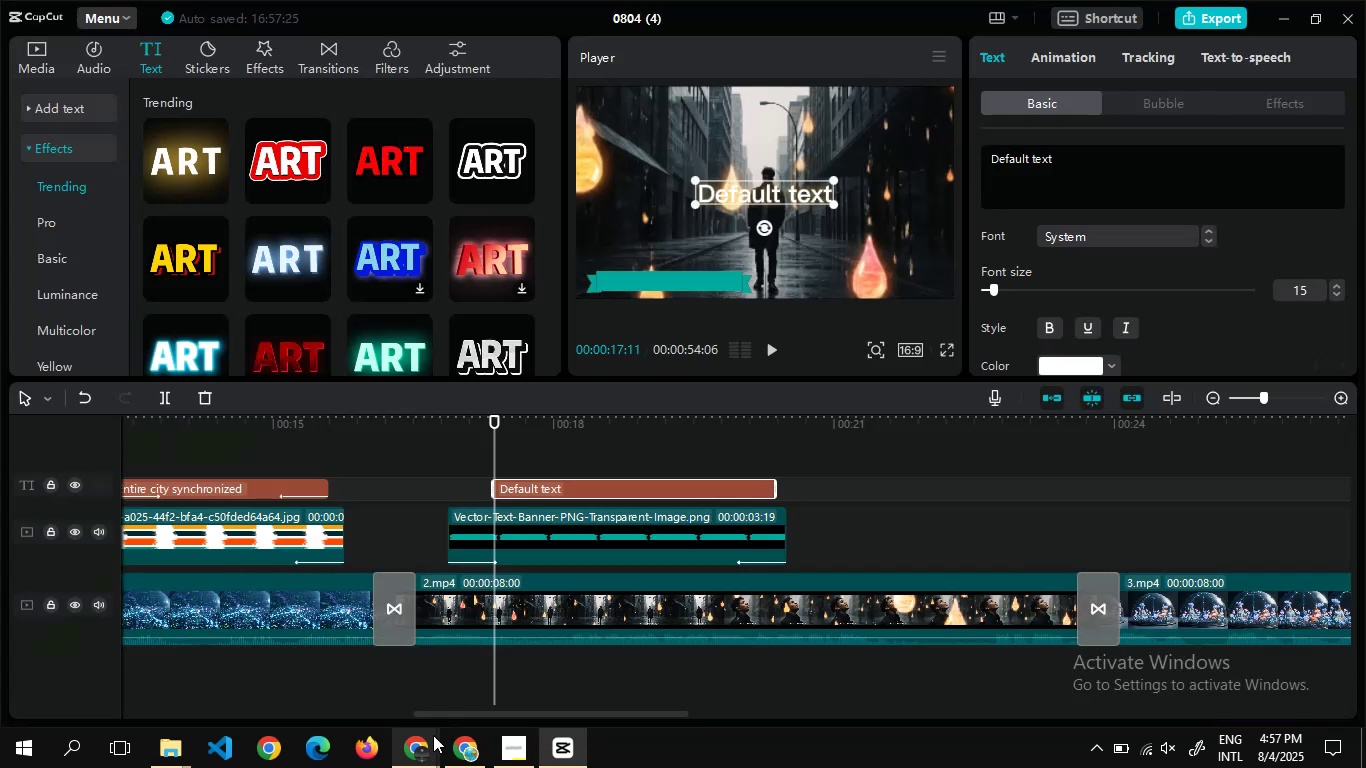 
left_click([1071, 168])
 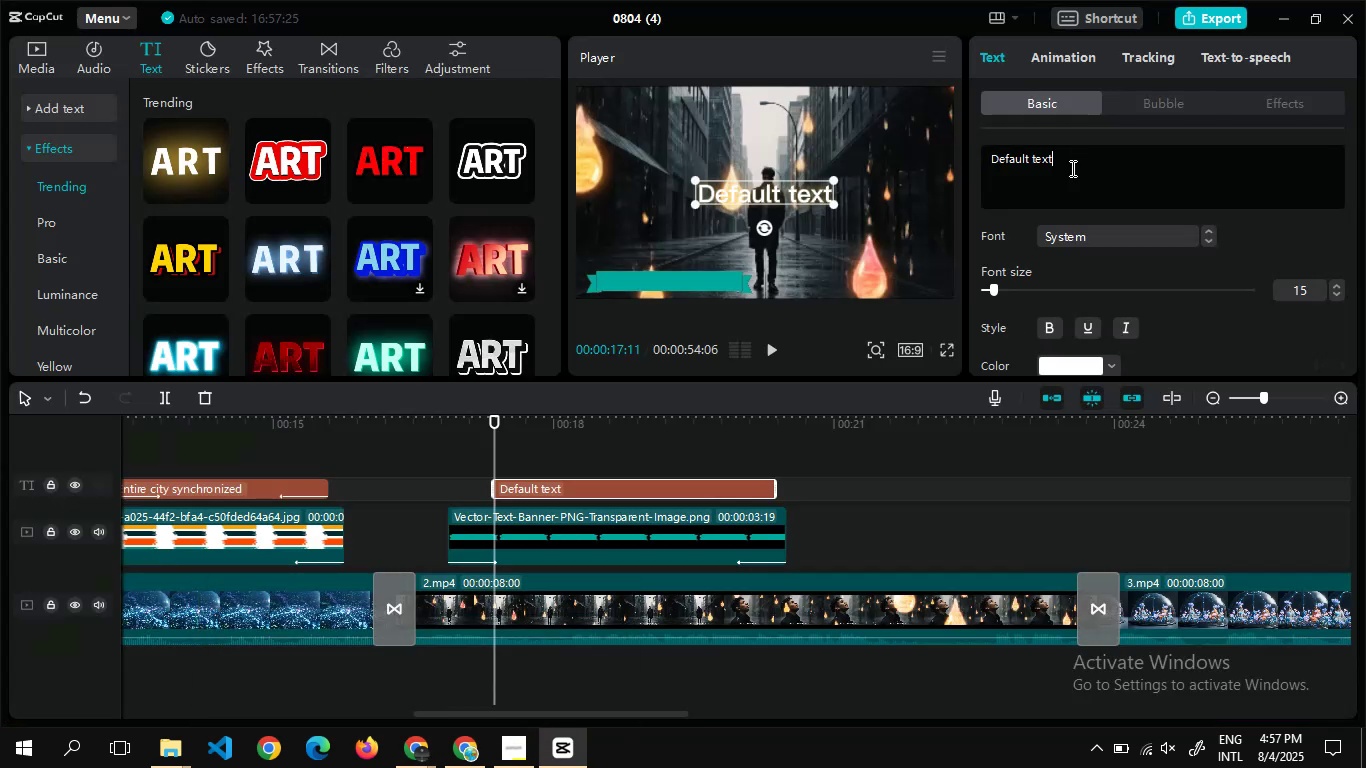 
key(Control+A)
 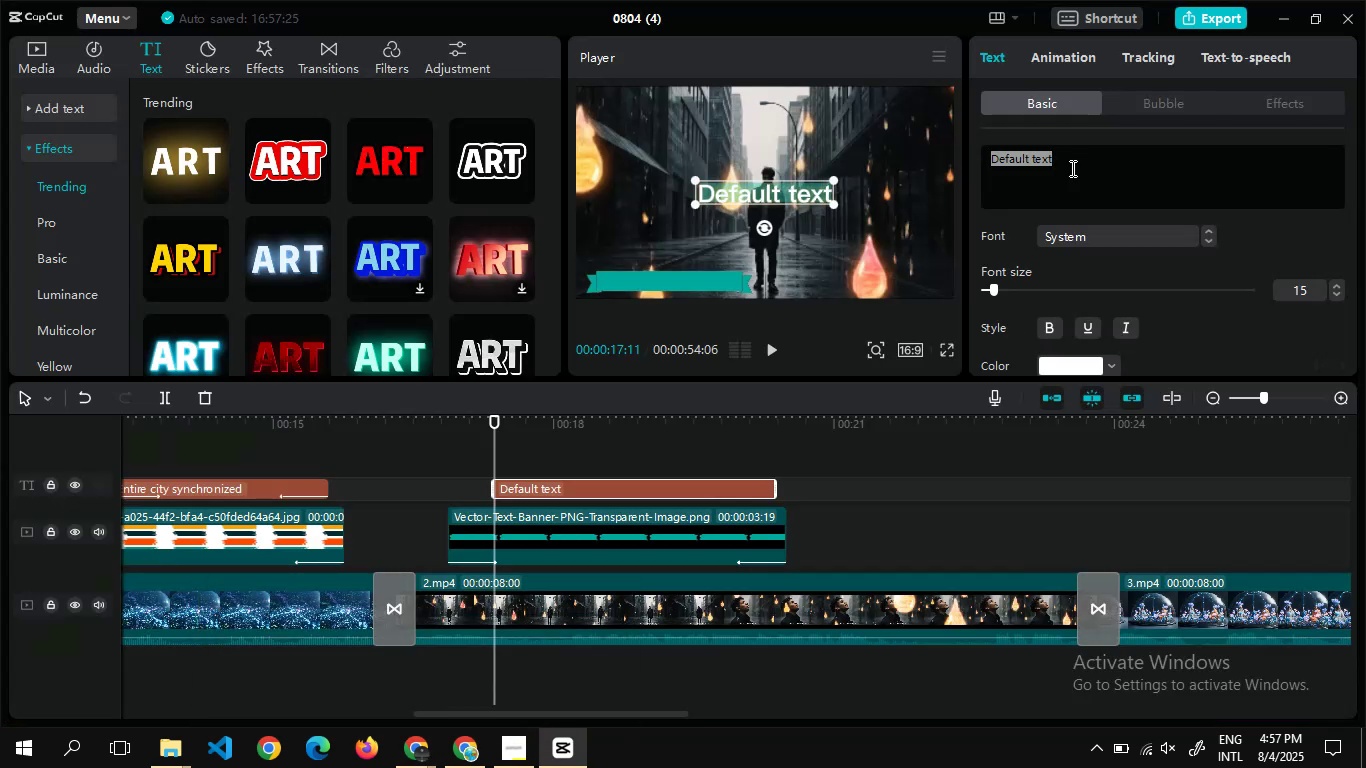 
key(Control+V)
 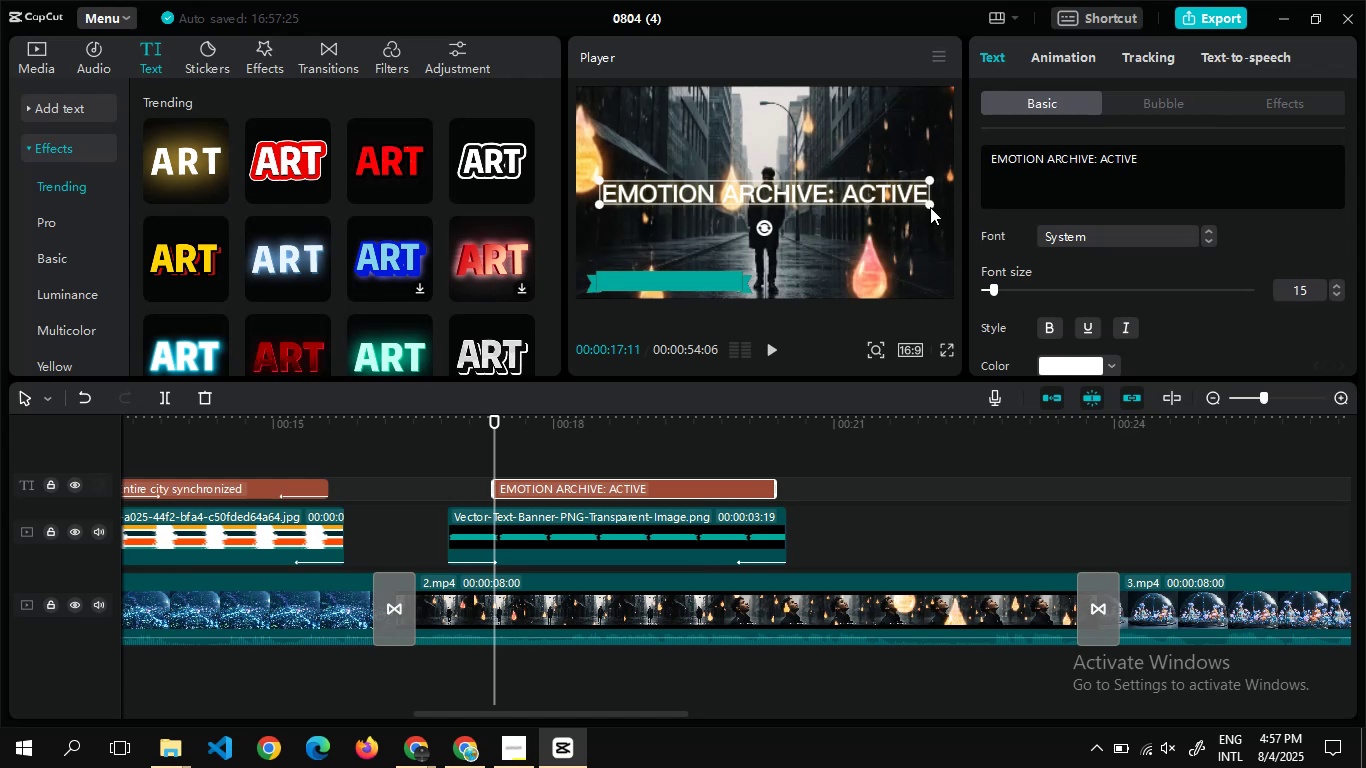 
left_click_drag(start_coordinate=[930, 206], to_coordinate=[833, 206])
 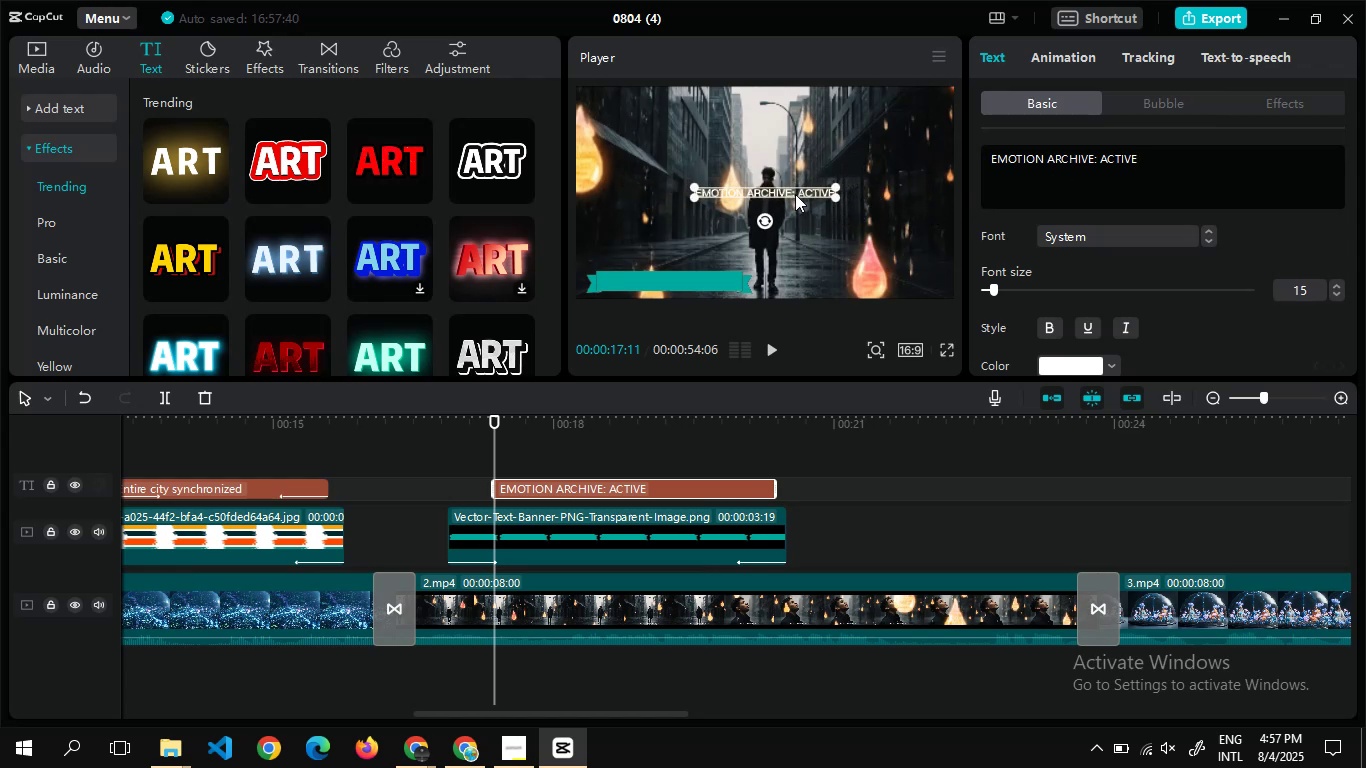 
left_click_drag(start_coordinate=[795, 194], to_coordinate=[698, 282])
 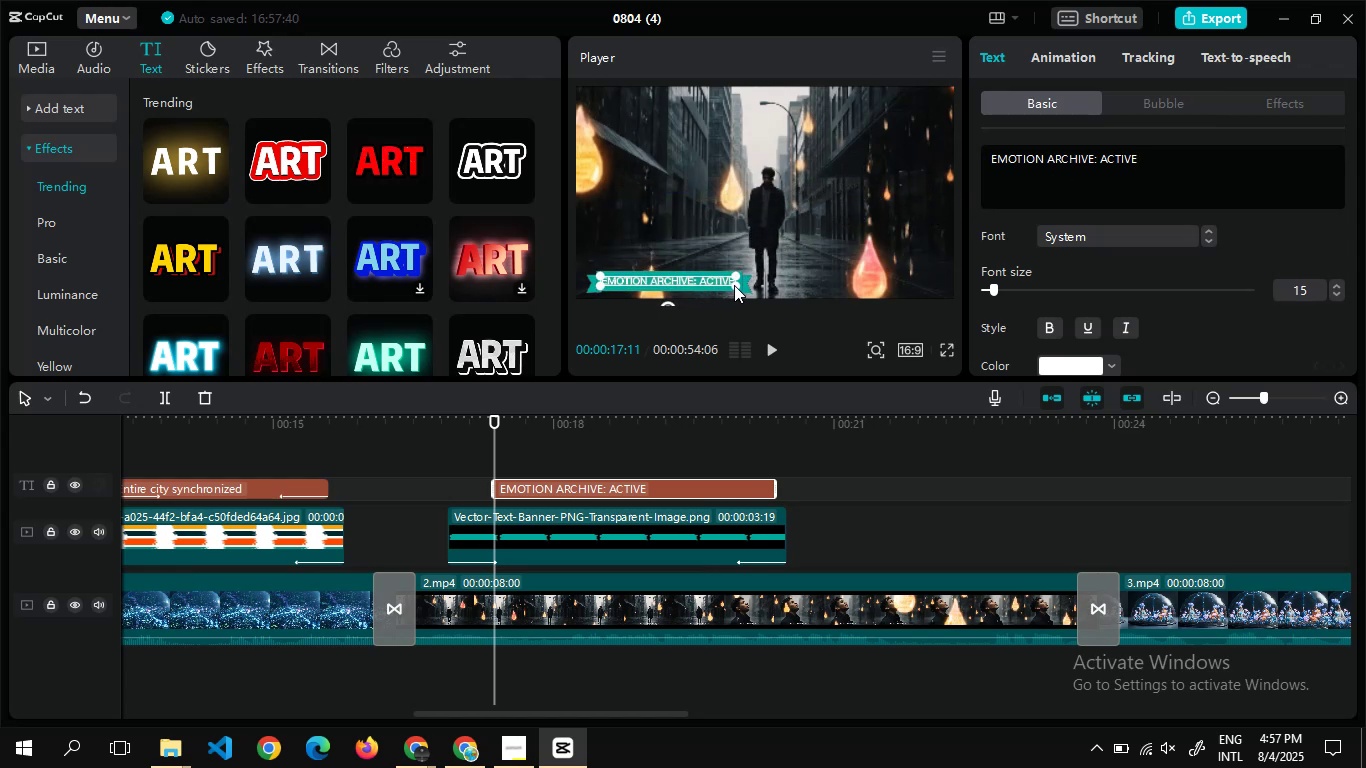 
left_click([678, 239])
 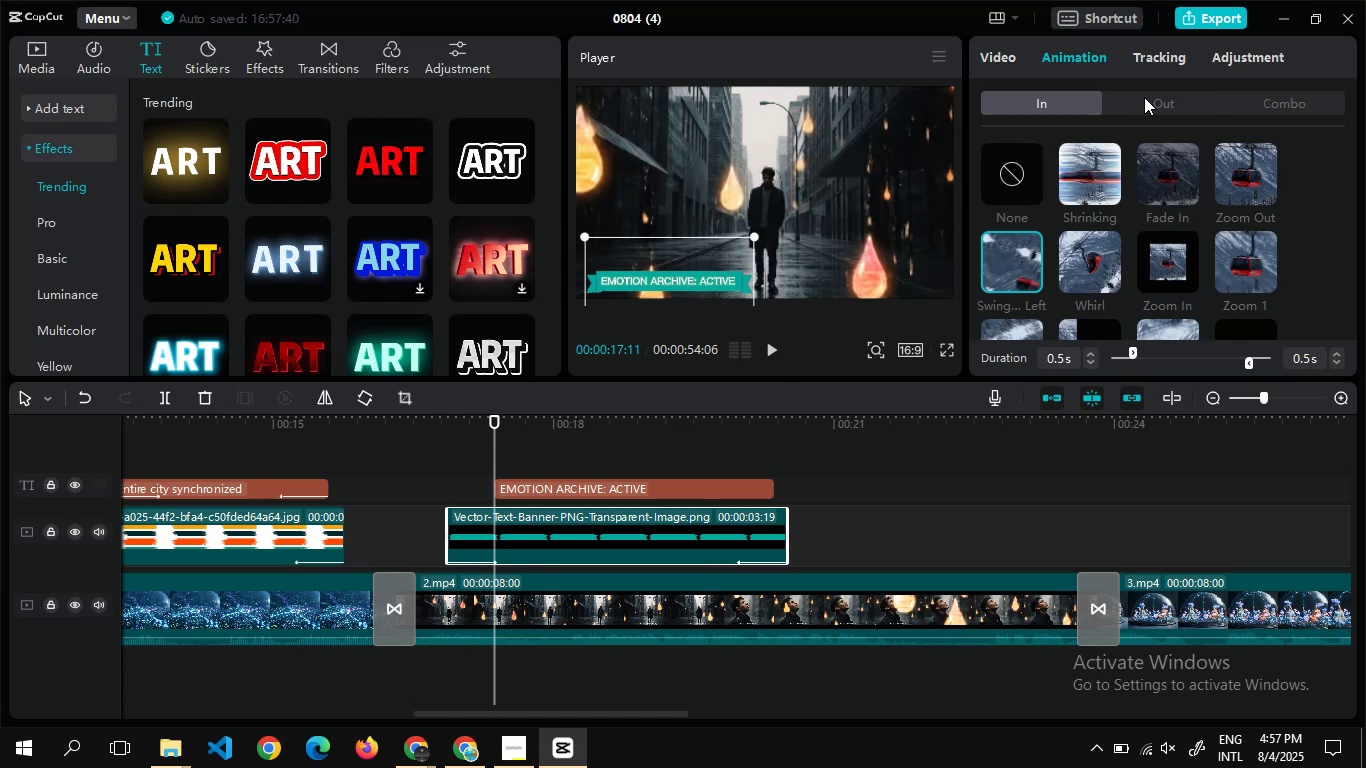 
left_click([1144, 97])
 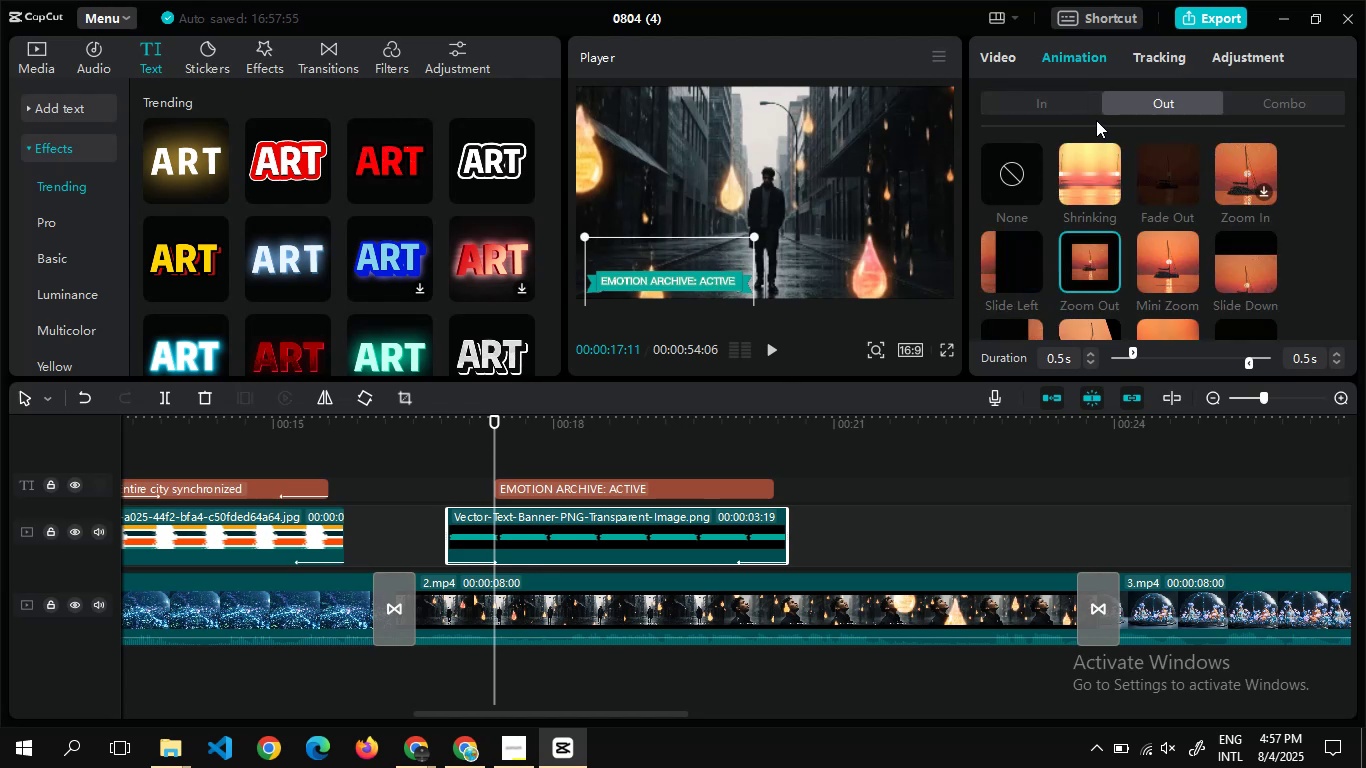 
left_click([700, 499])
 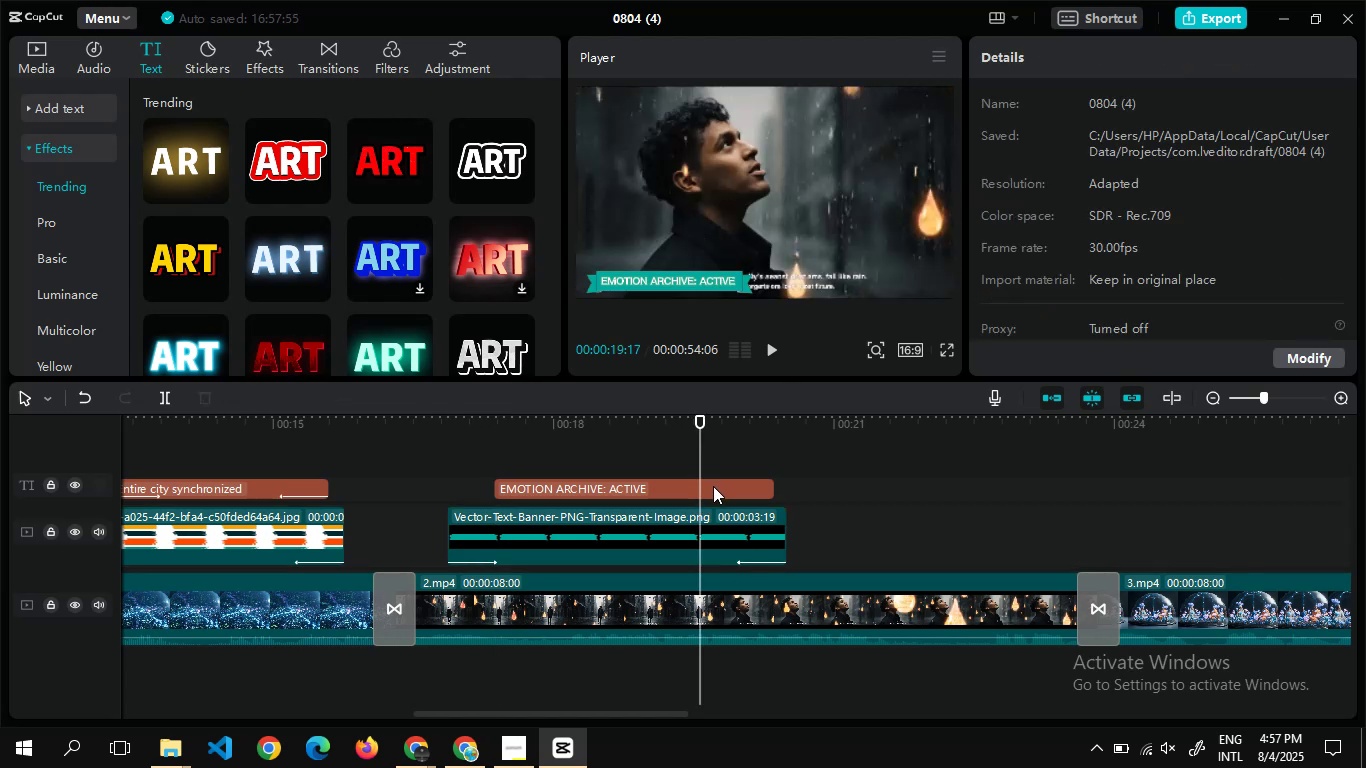 
left_click([713, 486])
 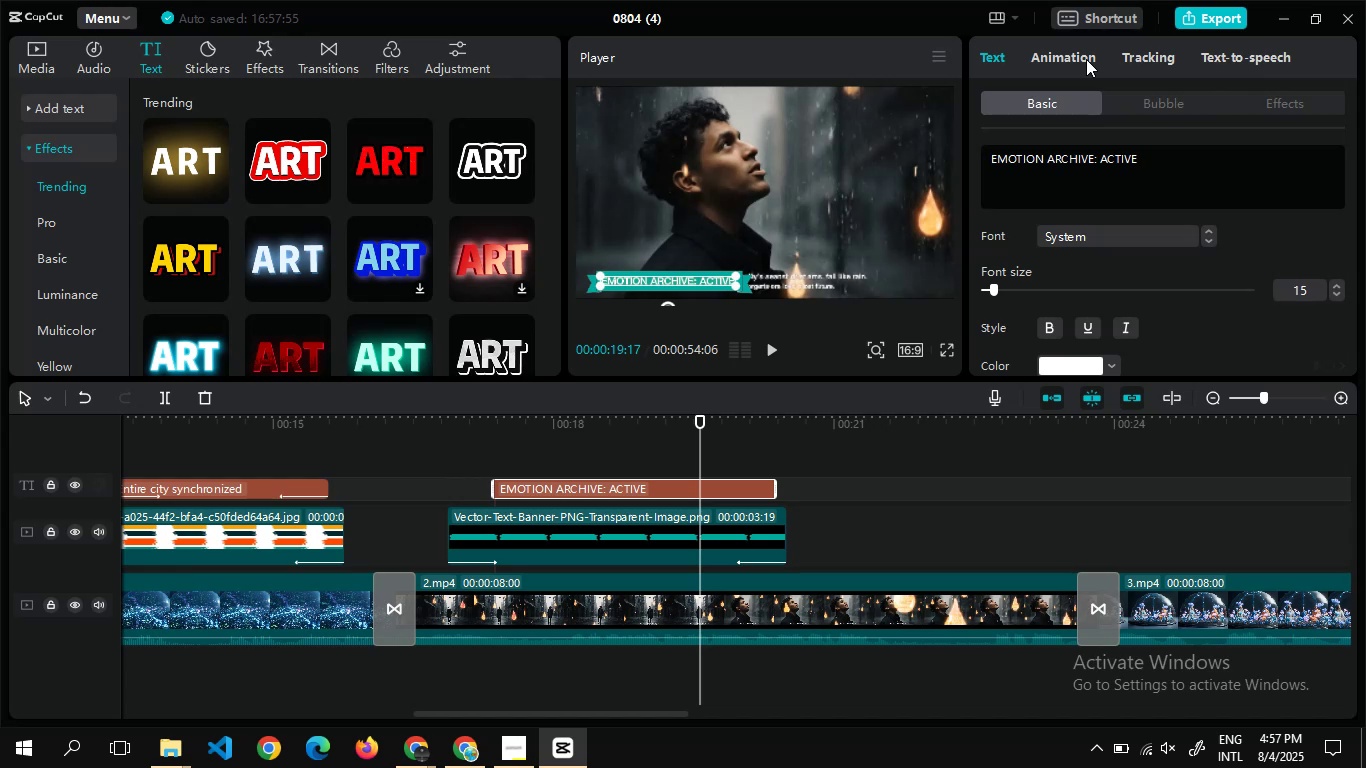 
left_click([1084, 57])
 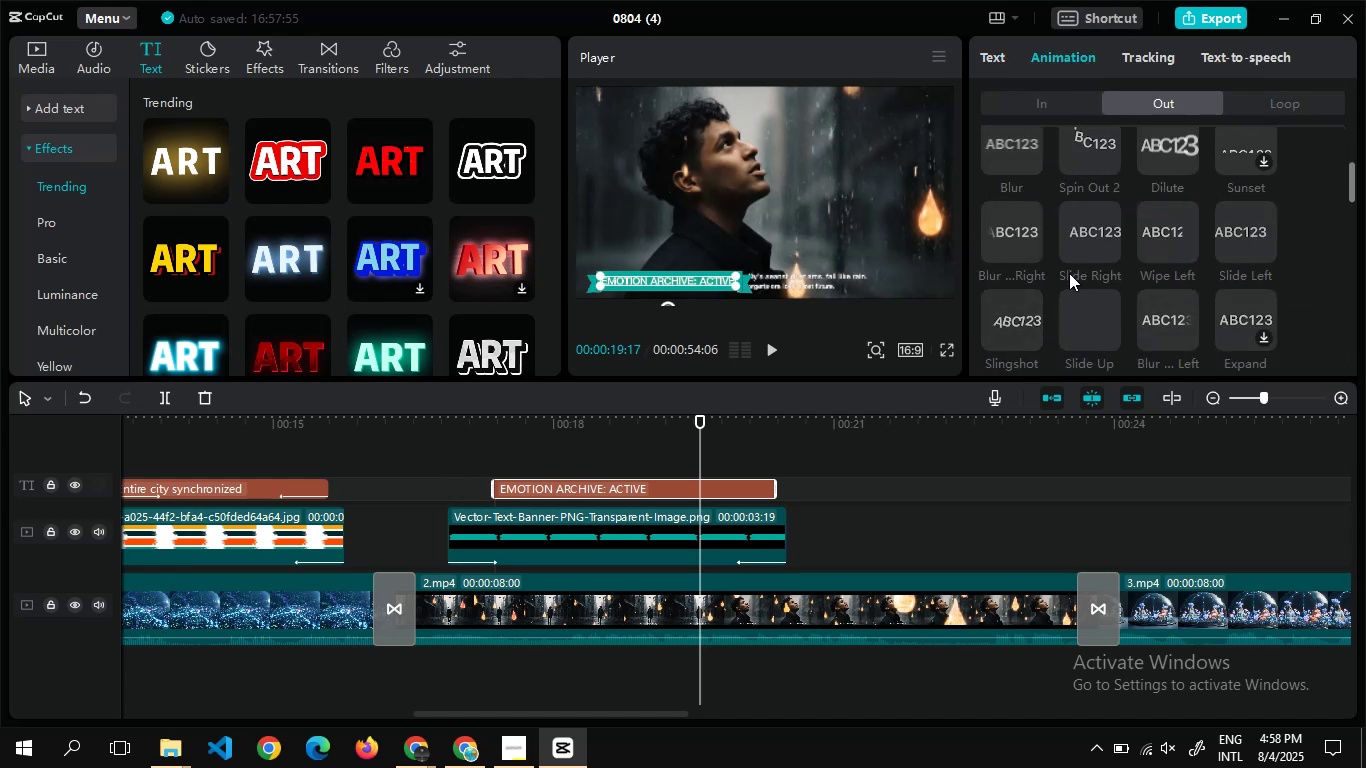 
left_click([1074, 268])
 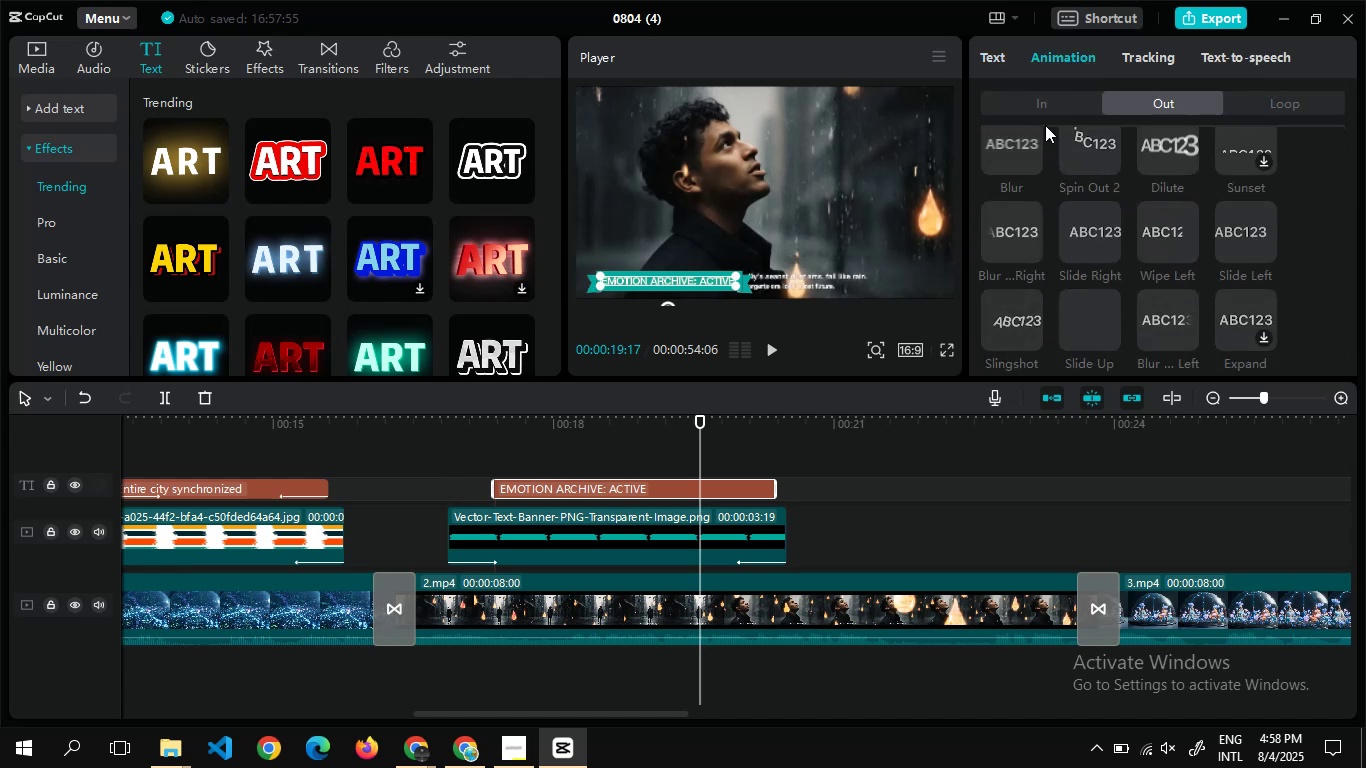 
left_click([1039, 98])
 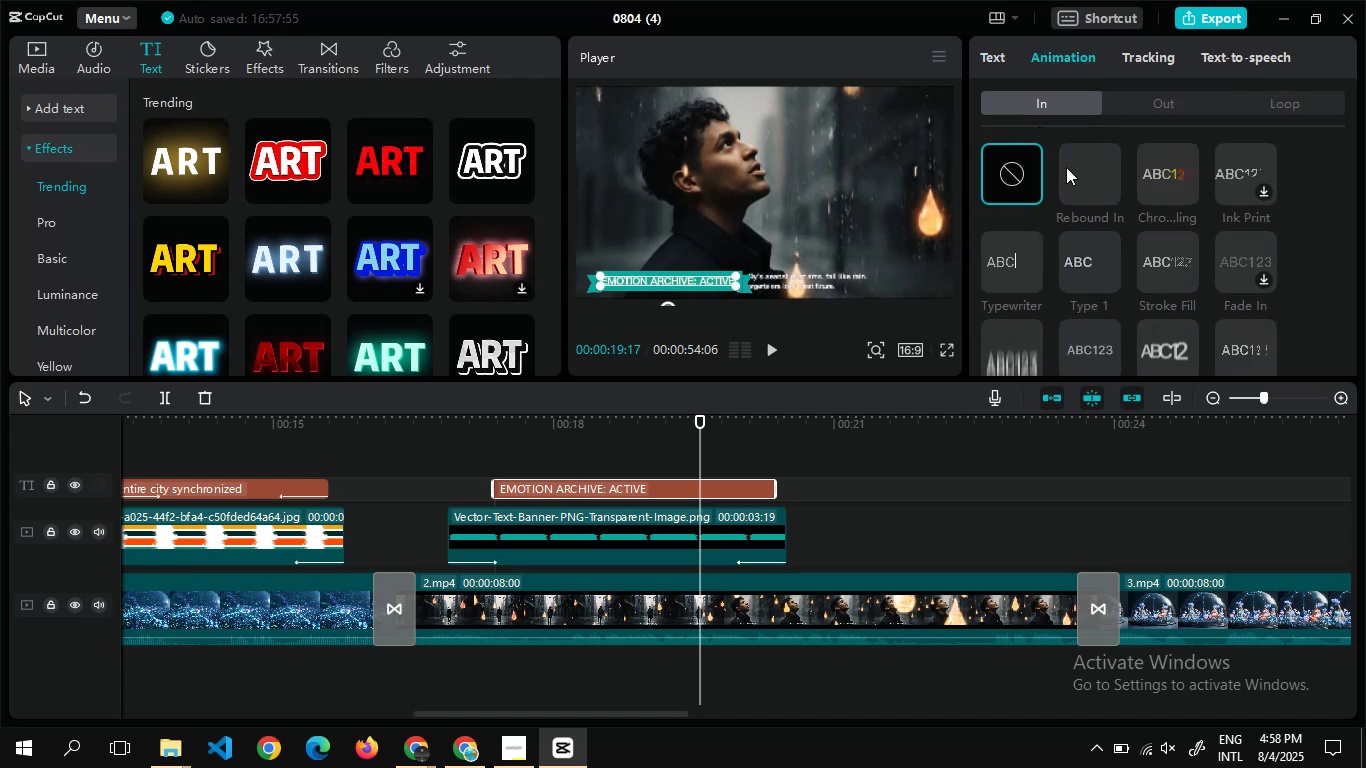 
left_click([1096, 174])
 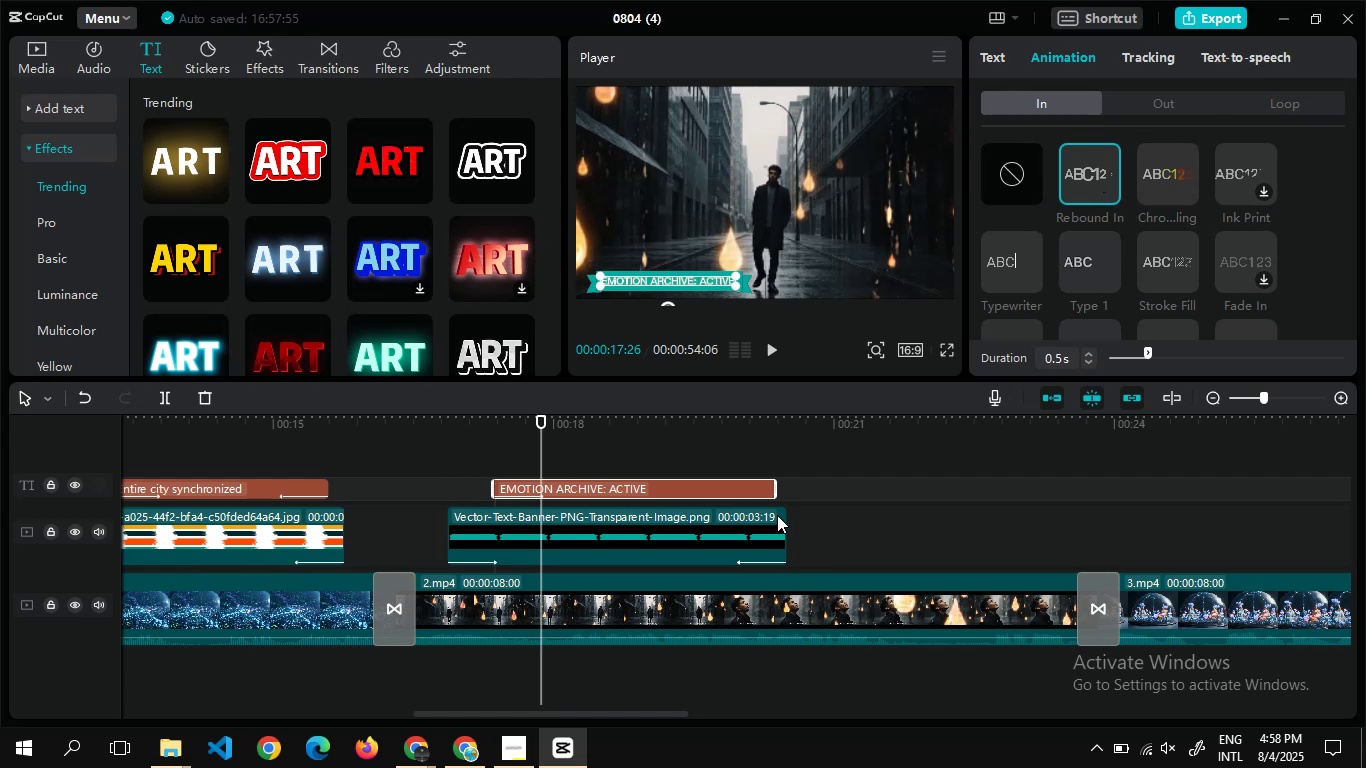 
double_click([797, 521])
 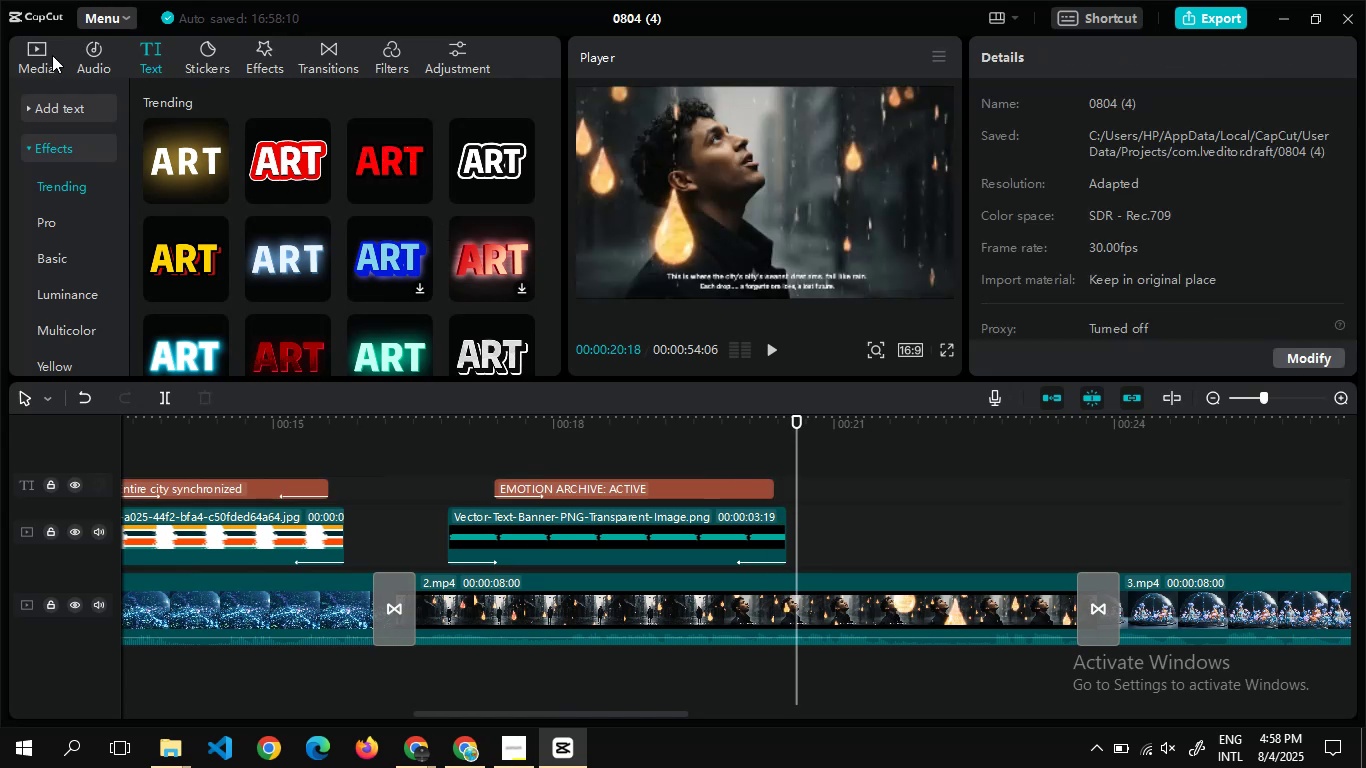 
left_click([47, 56])
 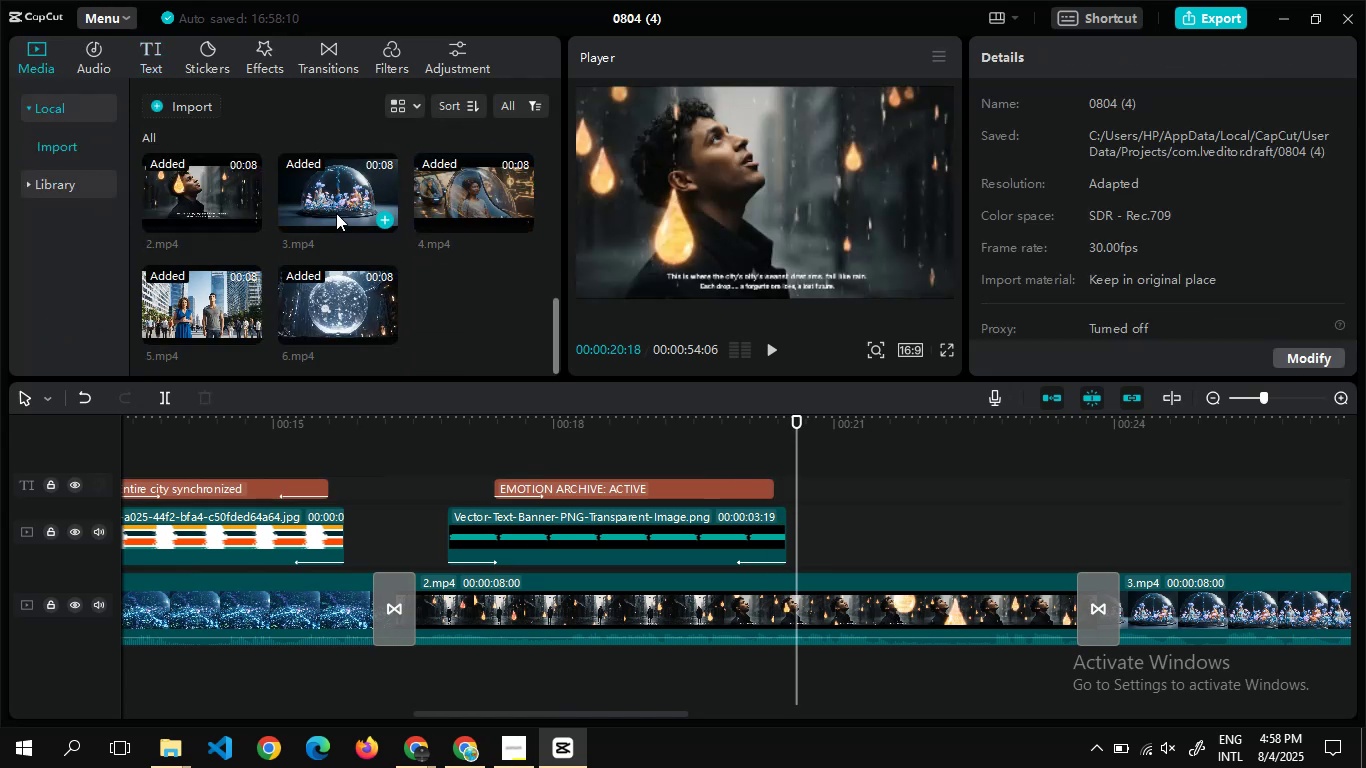 
mouse_move([341, 247])
 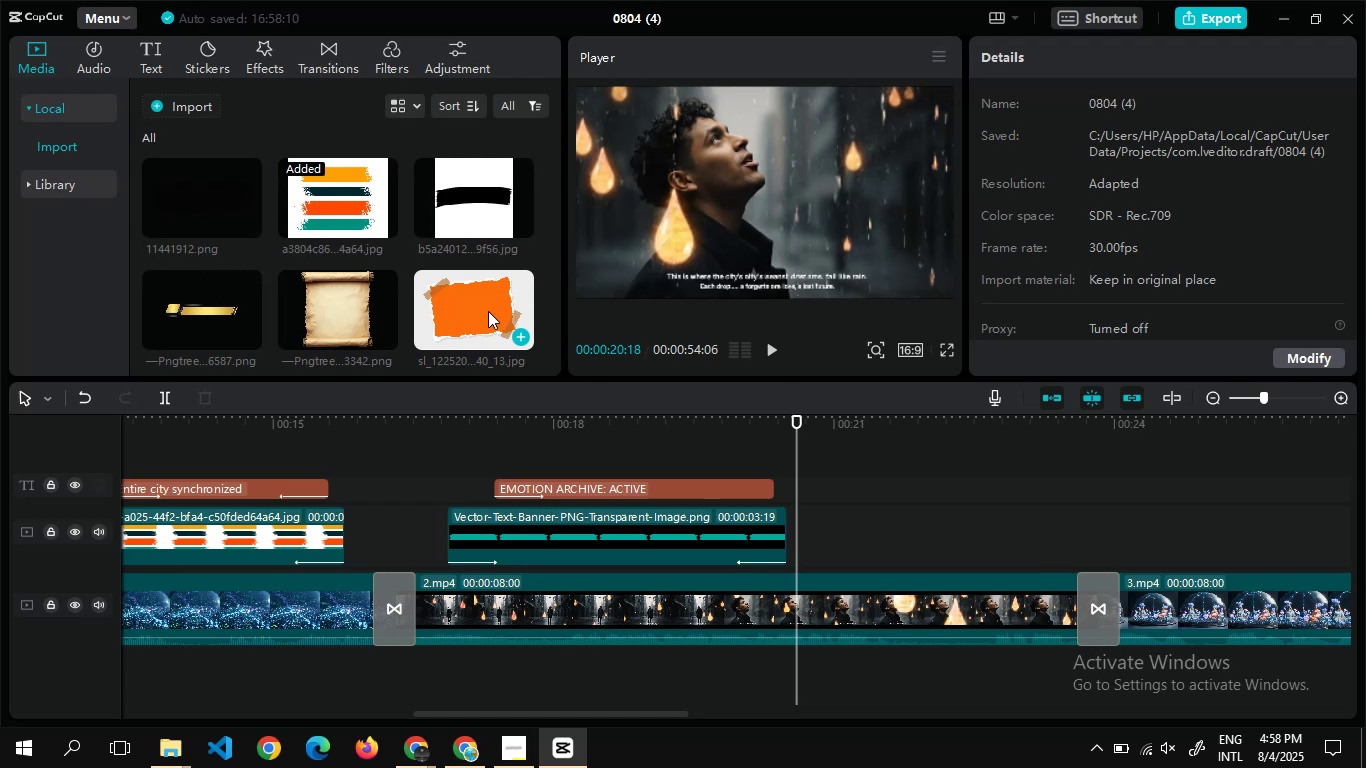 
left_click_drag(start_coordinate=[488, 311], to_coordinate=[798, 541])
 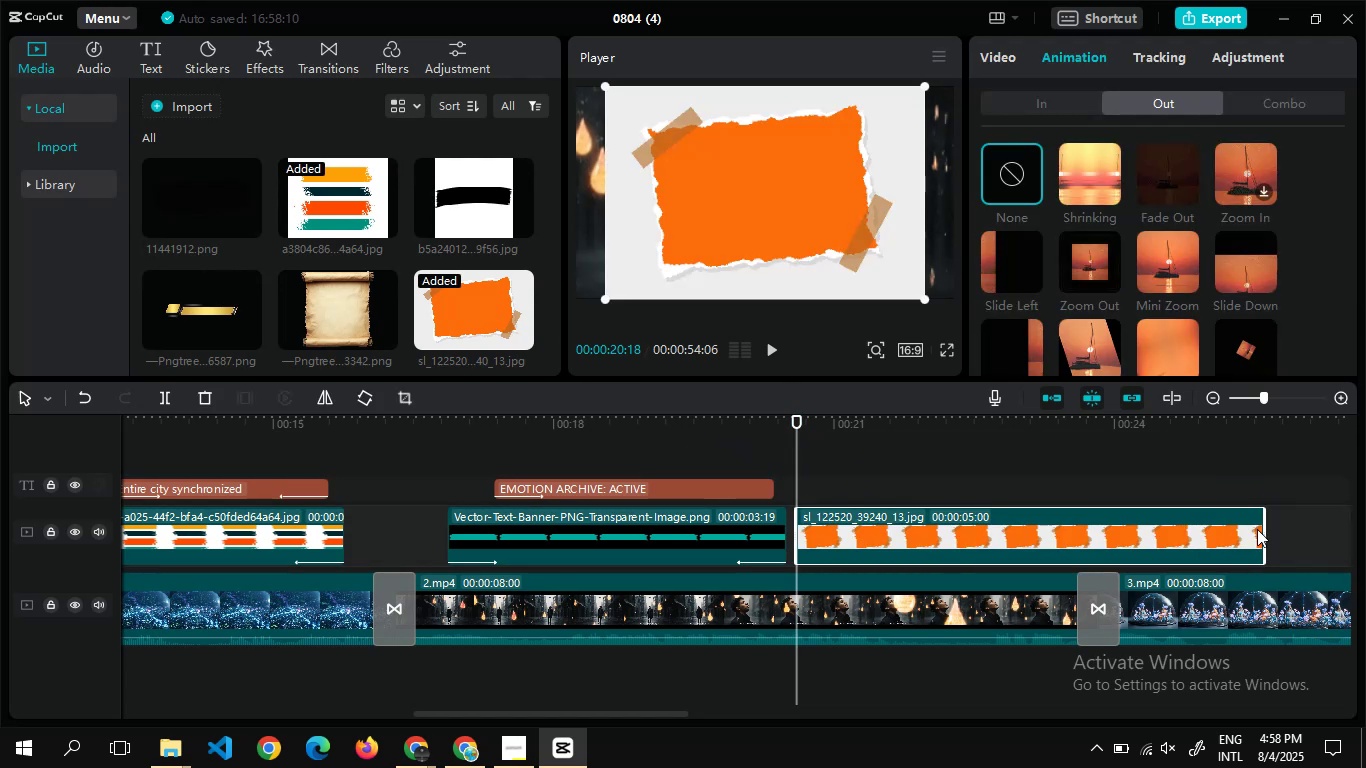 
left_click_drag(start_coordinate=[1264, 530], to_coordinate=[1037, 543])
 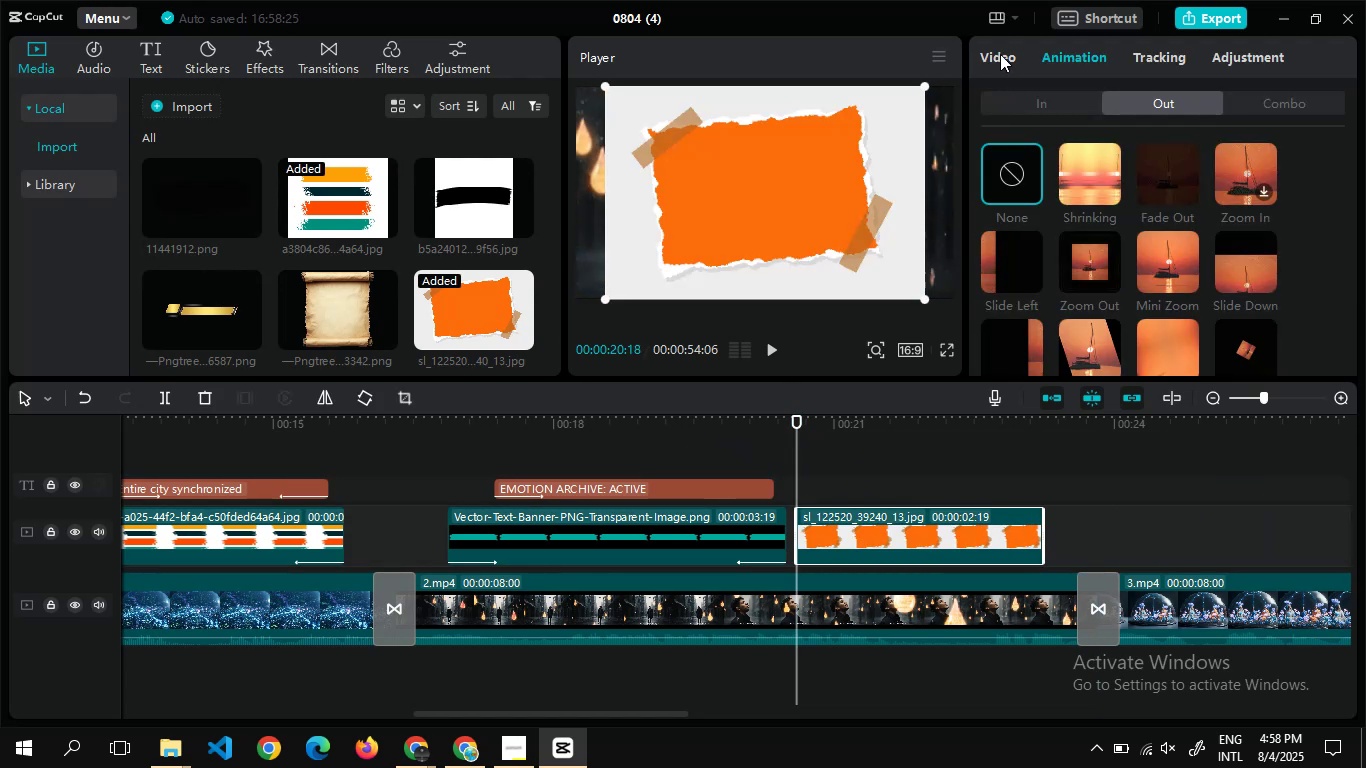 
left_click([999, 54])
 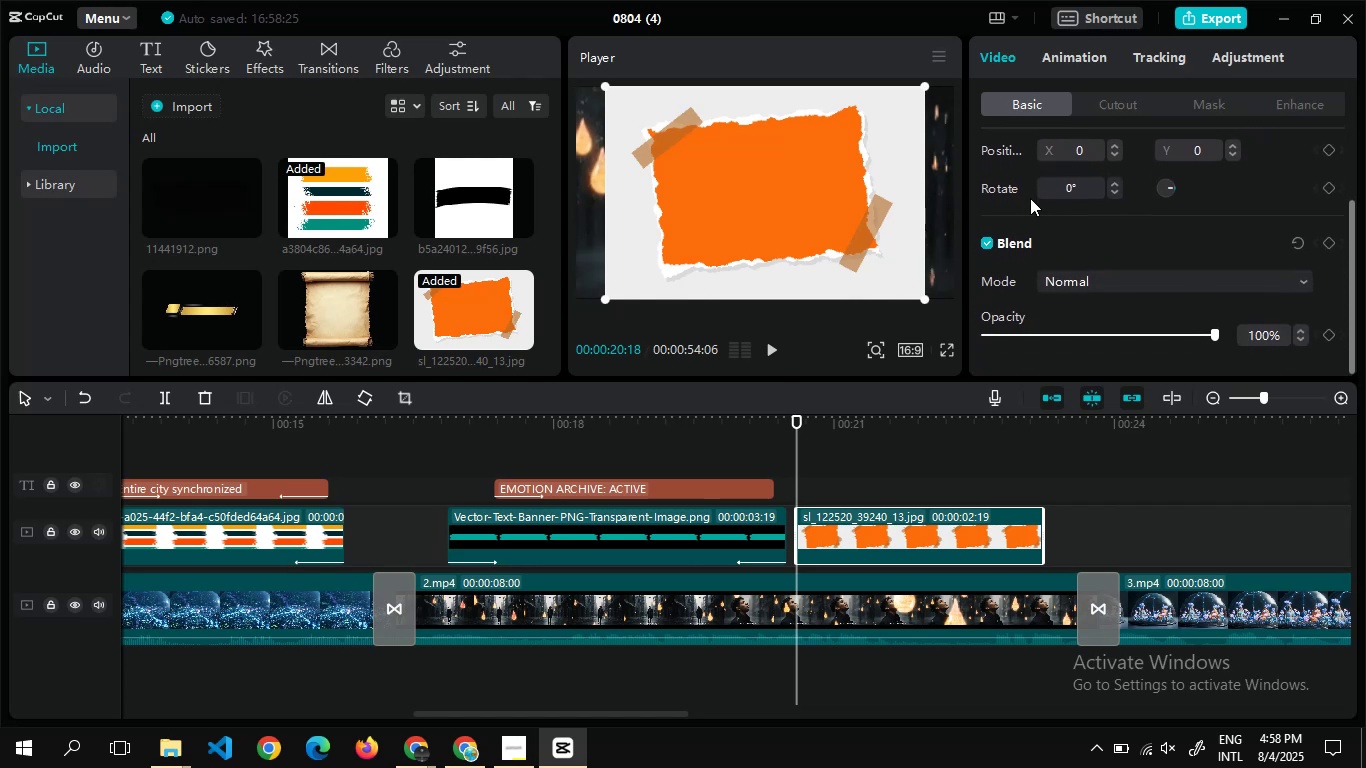 
left_click([1107, 89])
 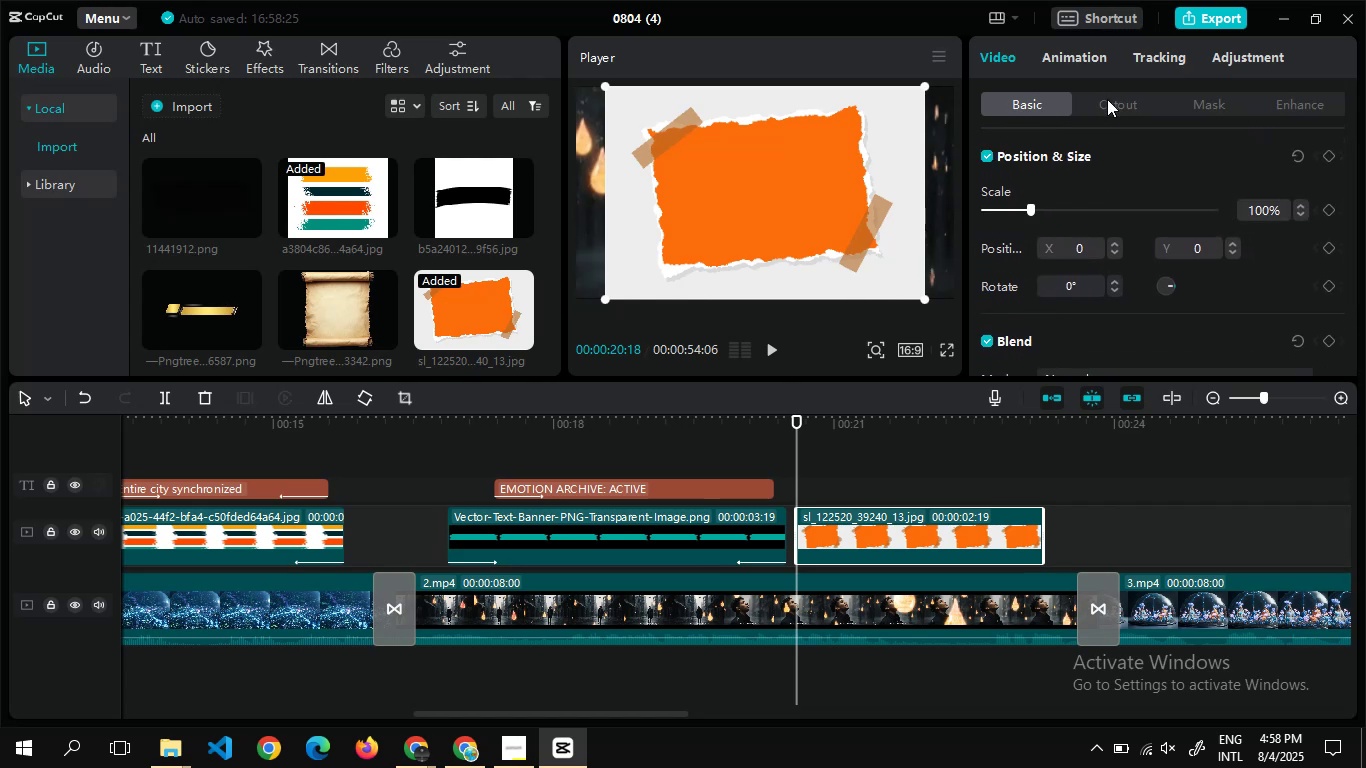 
left_click([1107, 99])
 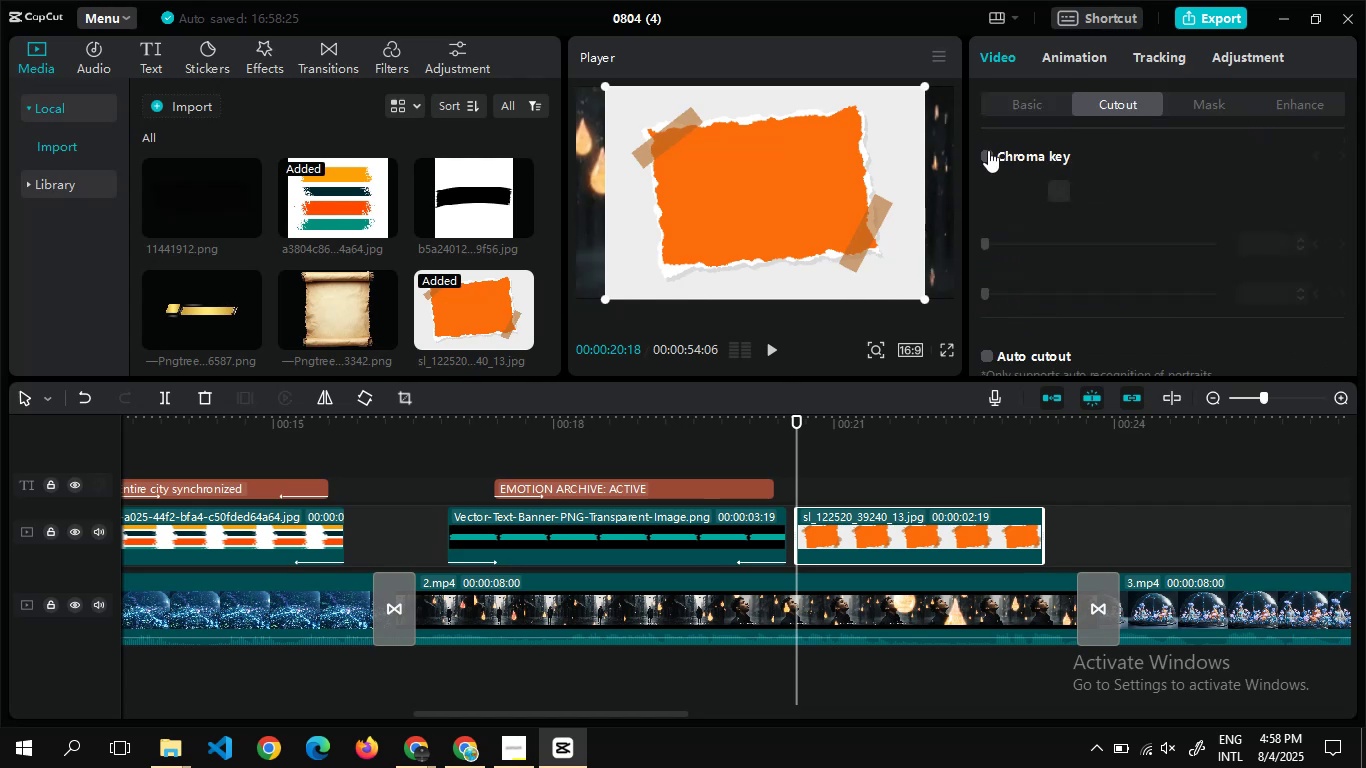 
left_click([988, 150])
 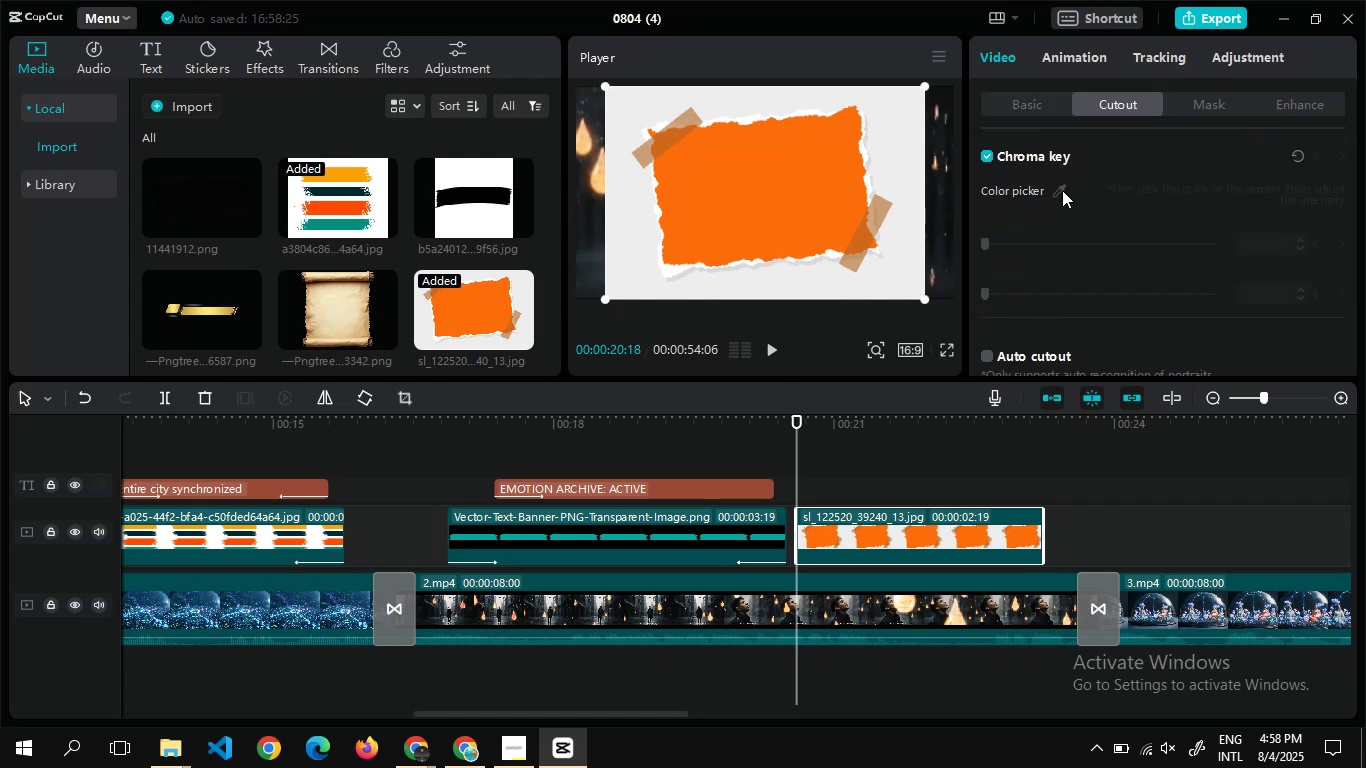 
left_click([1062, 190])
 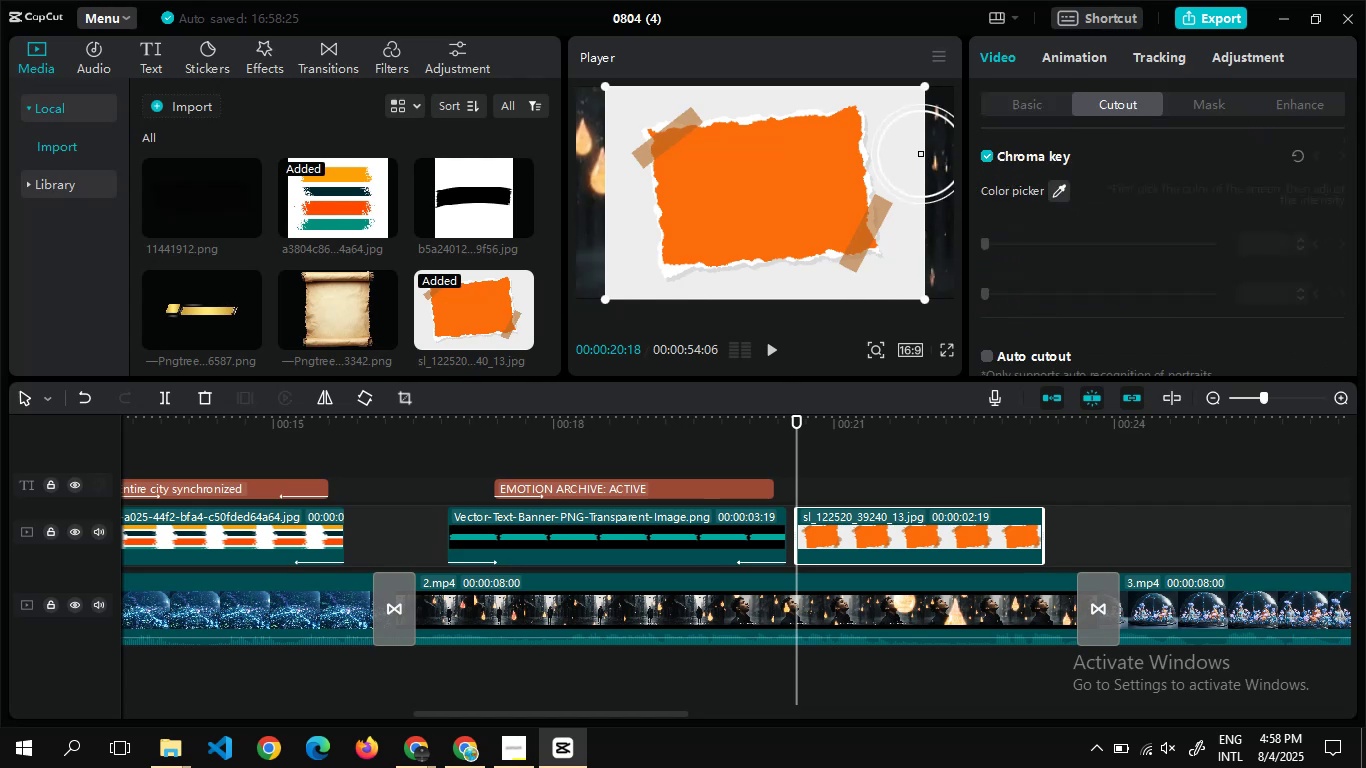 
left_click([913, 154])
 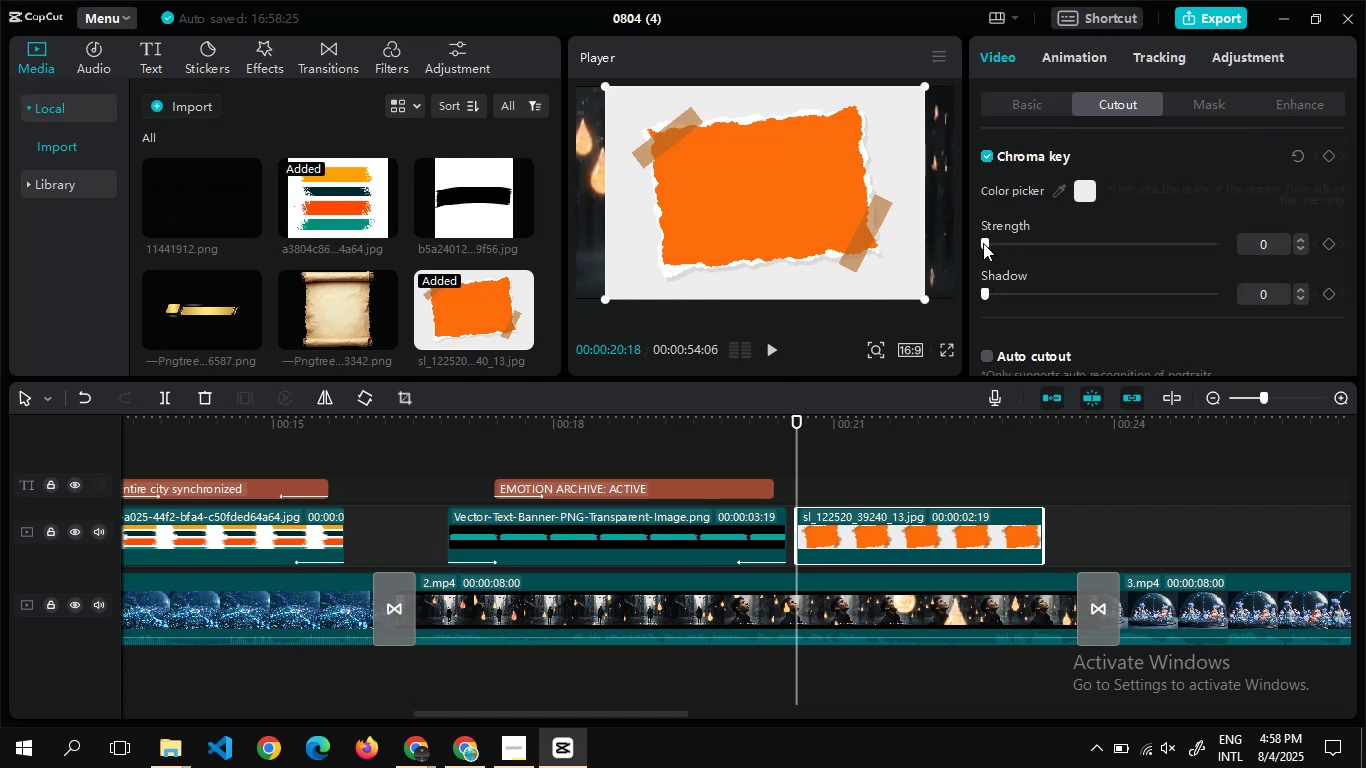 
left_click_drag(start_coordinate=[983, 242], to_coordinate=[1334, 276])
 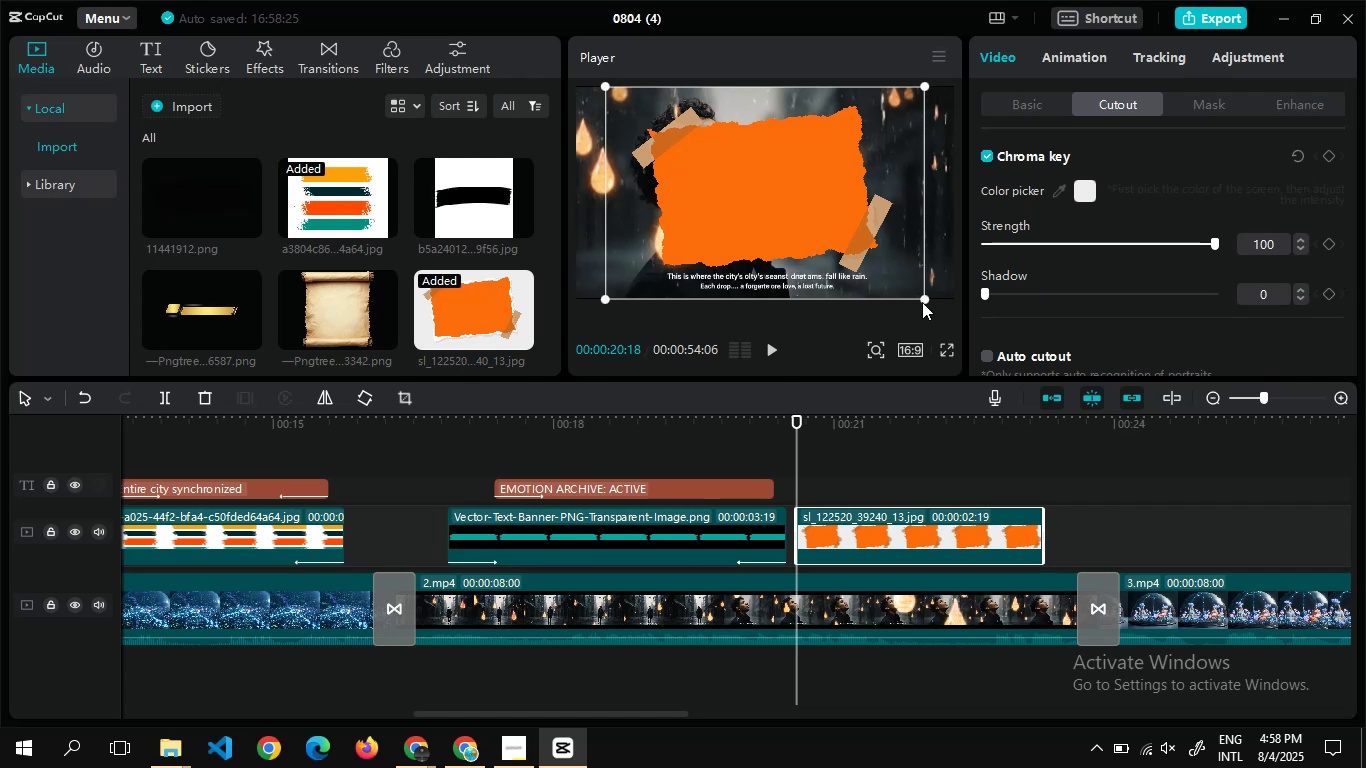 
left_click_drag(start_coordinate=[924, 296], to_coordinate=[875, 267])
 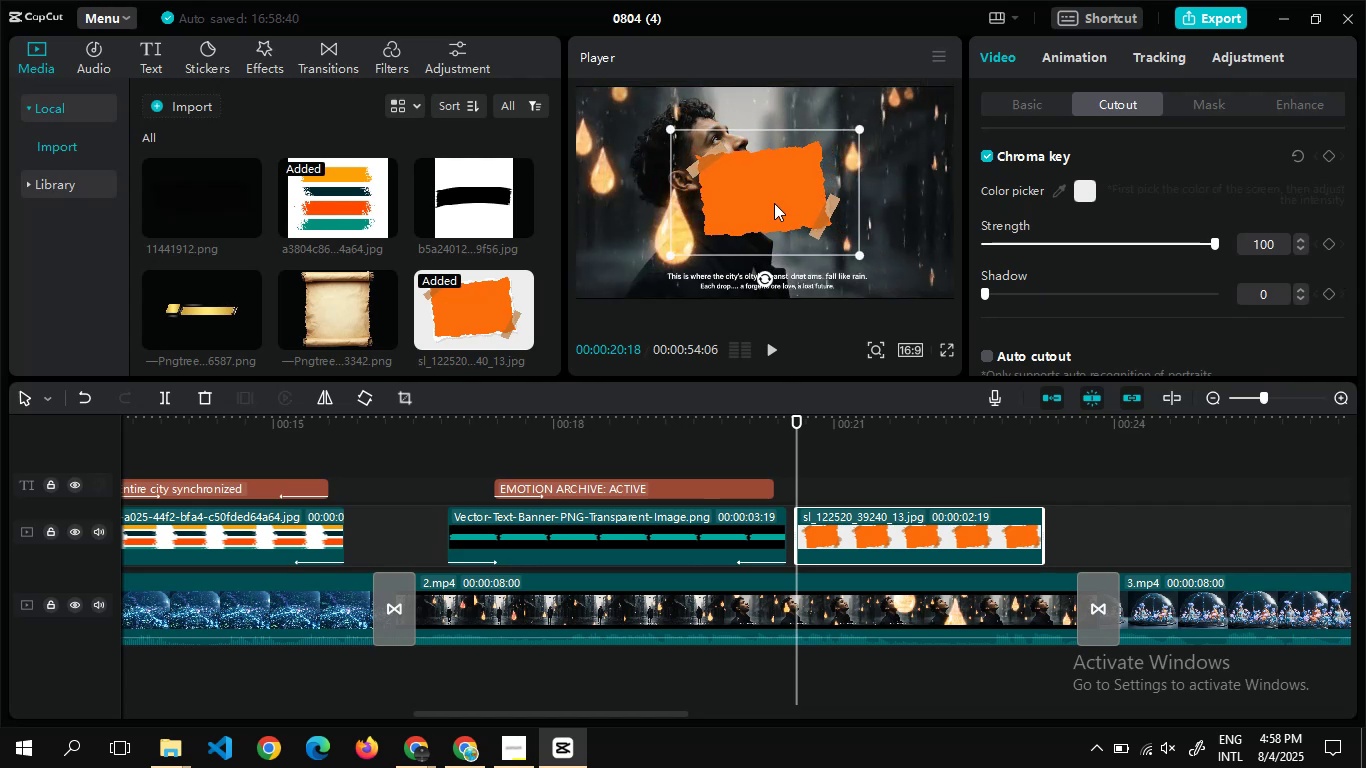 
left_click_drag(start_coordinate=[774, 203], to_coordinate=[895, 147])
 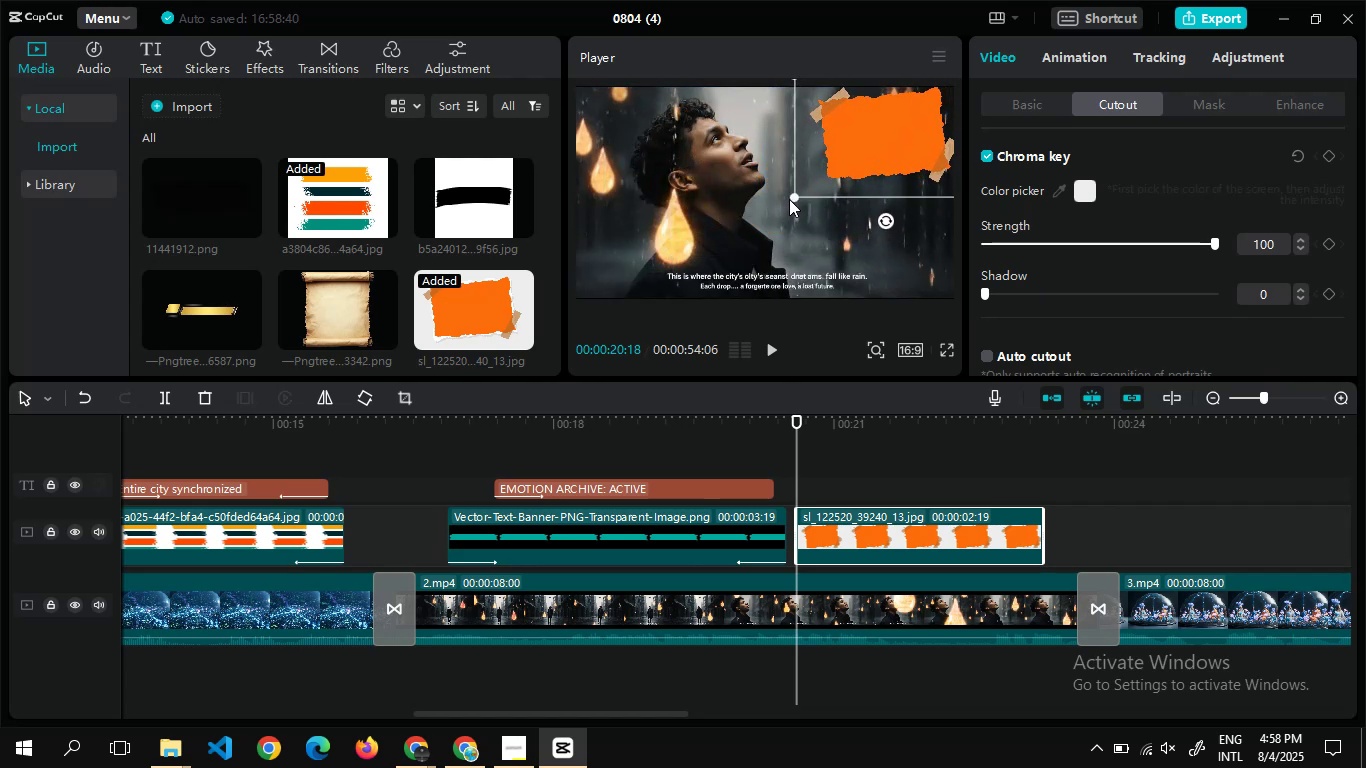 
key(Alt+Tab)
 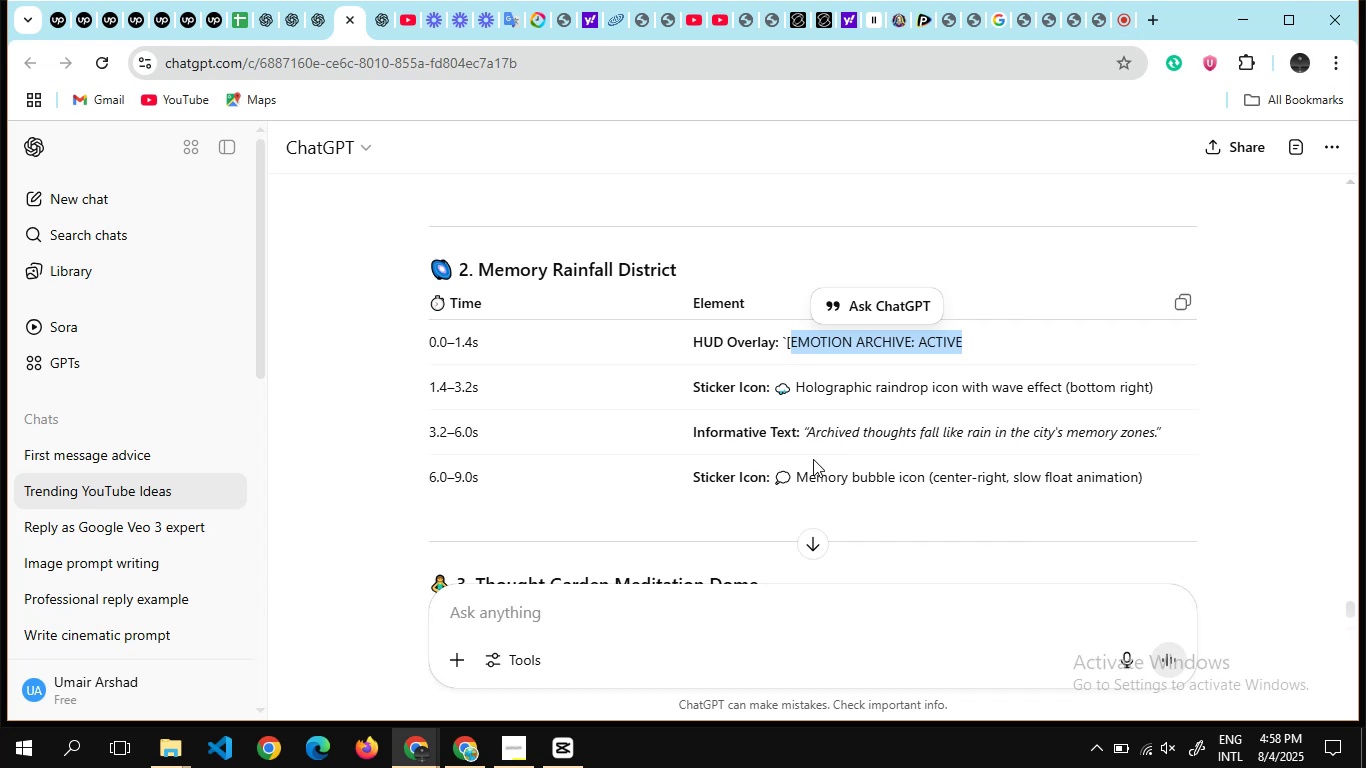 
wait(13.8)
 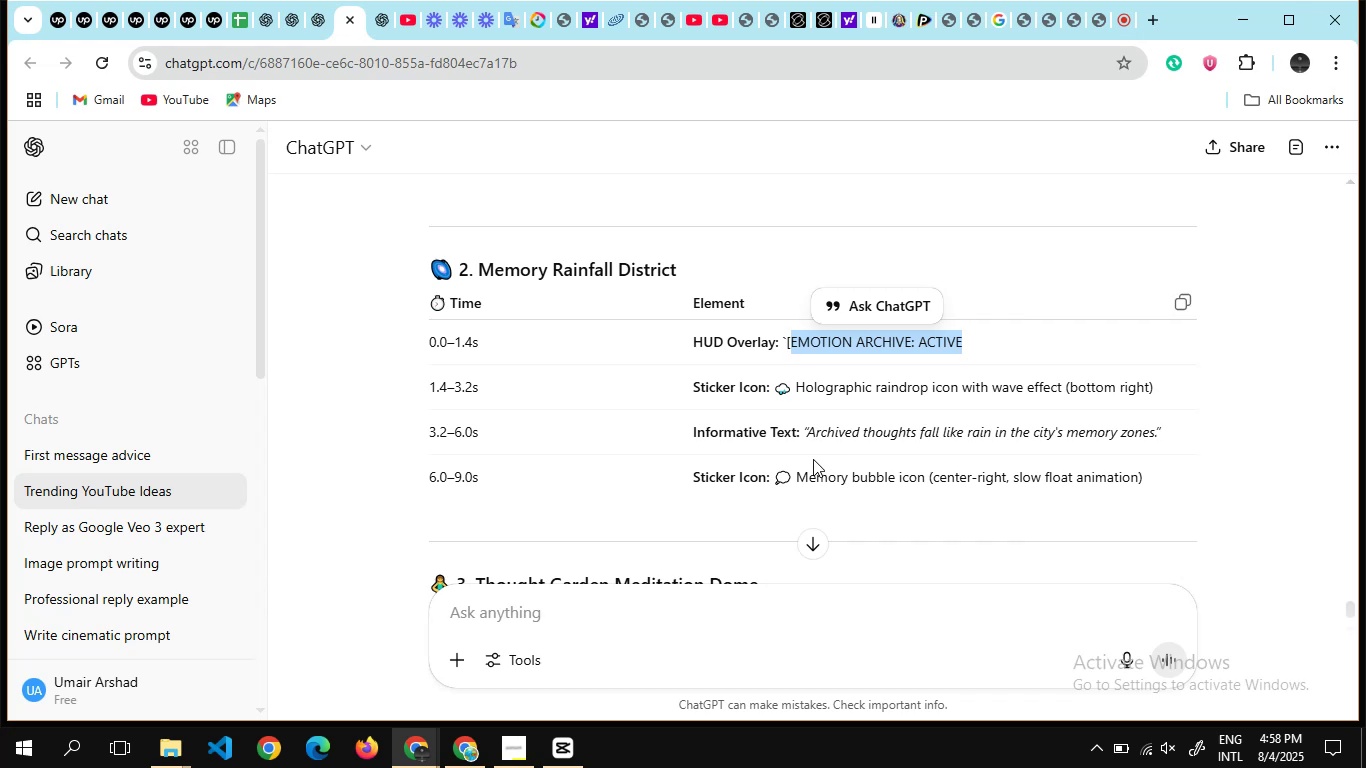 
left_click_drag(start_coordinate=[808, 429], to_coordinate=[1156, 423])
 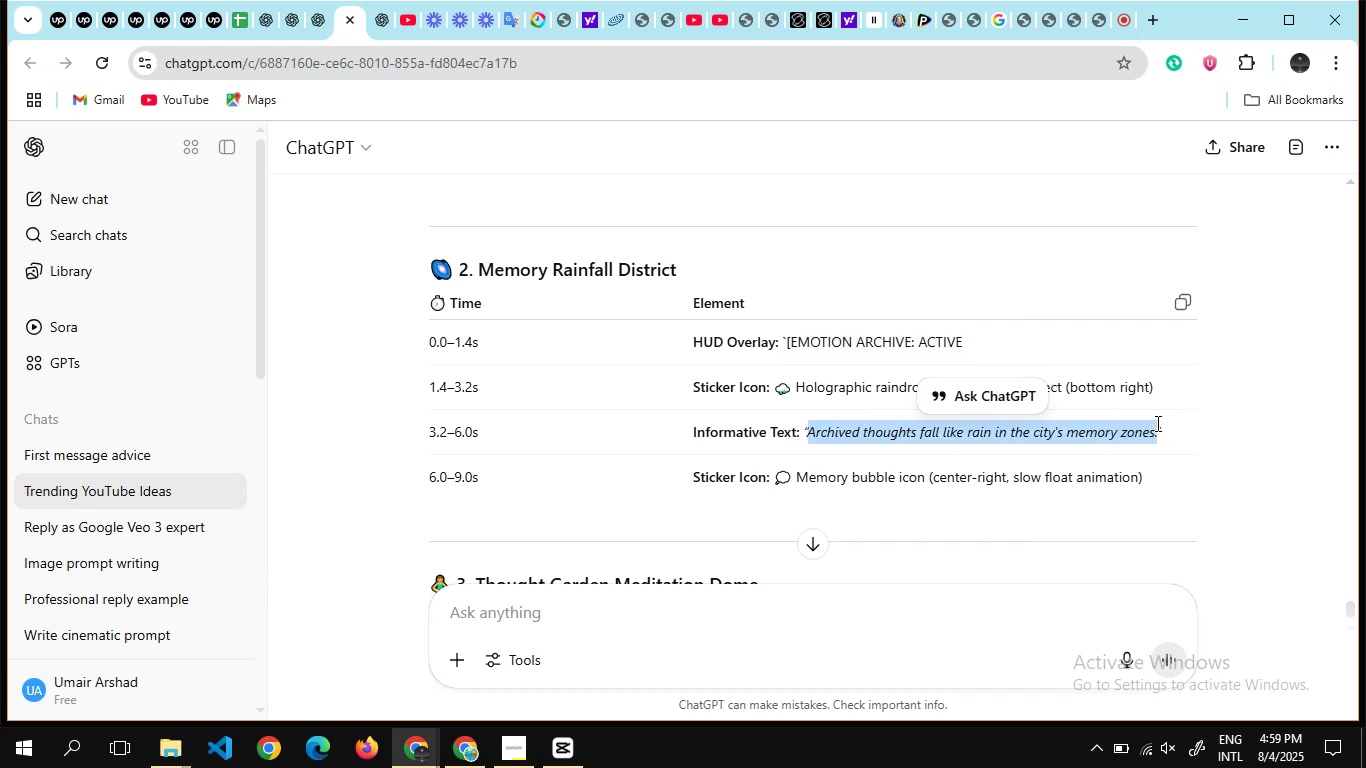 
key(Control+C)
 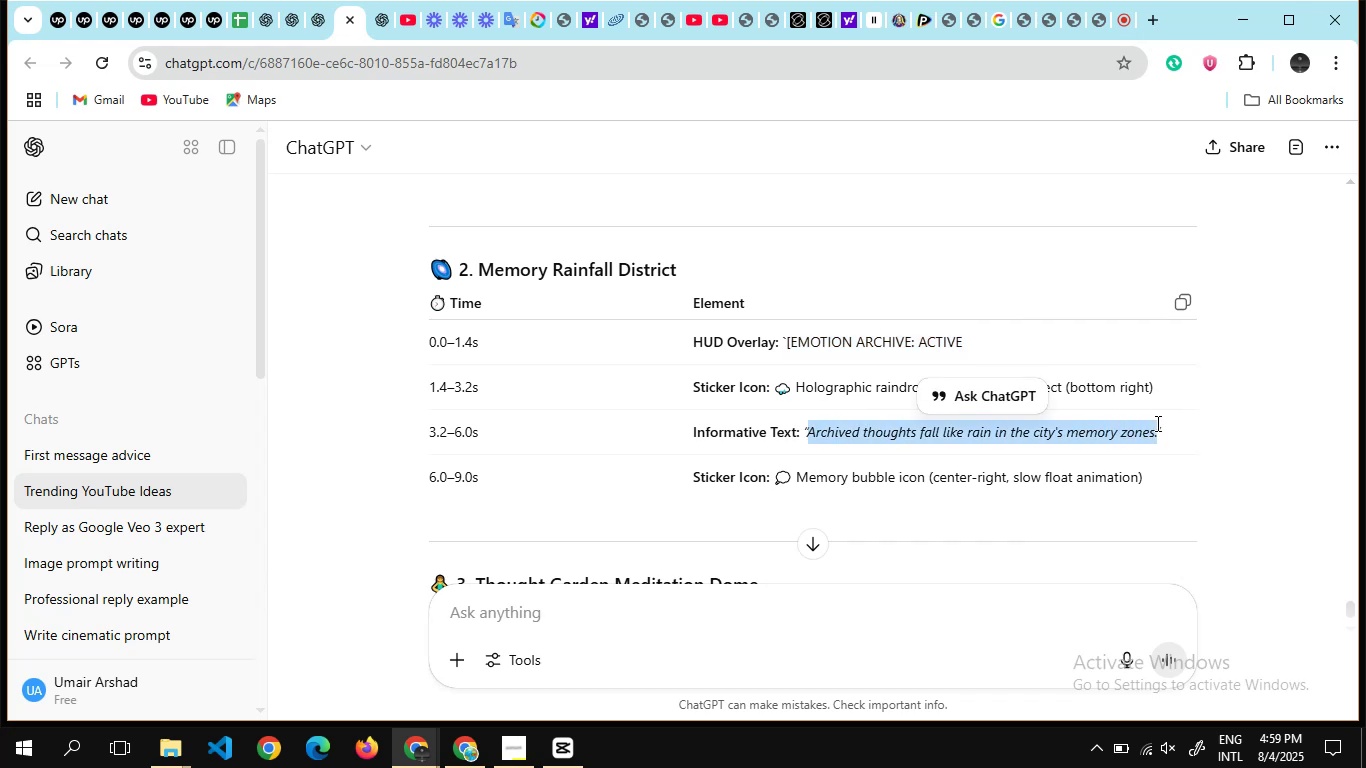 
key(Alt+AltLeft)
 